 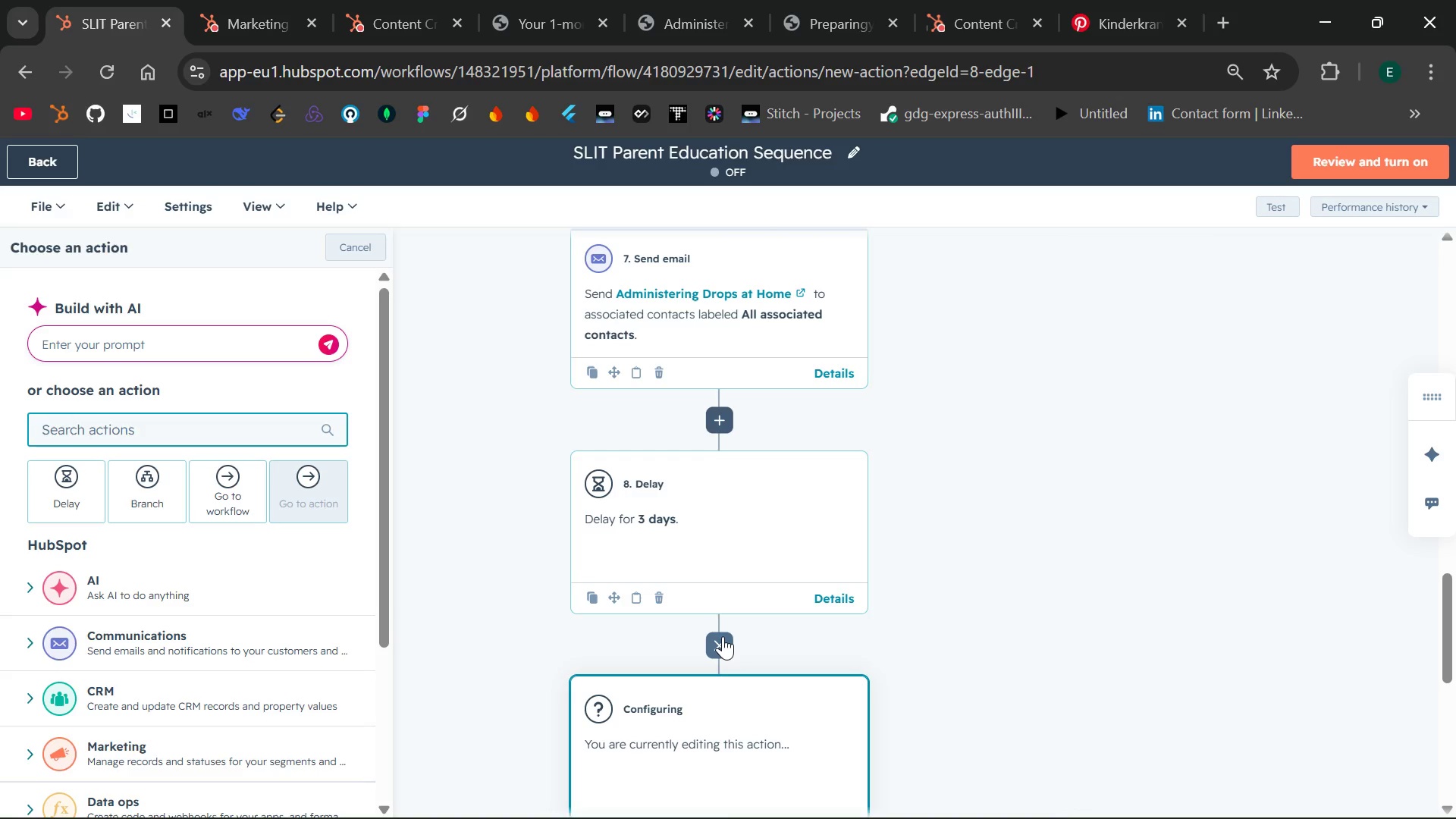 
type(send)
 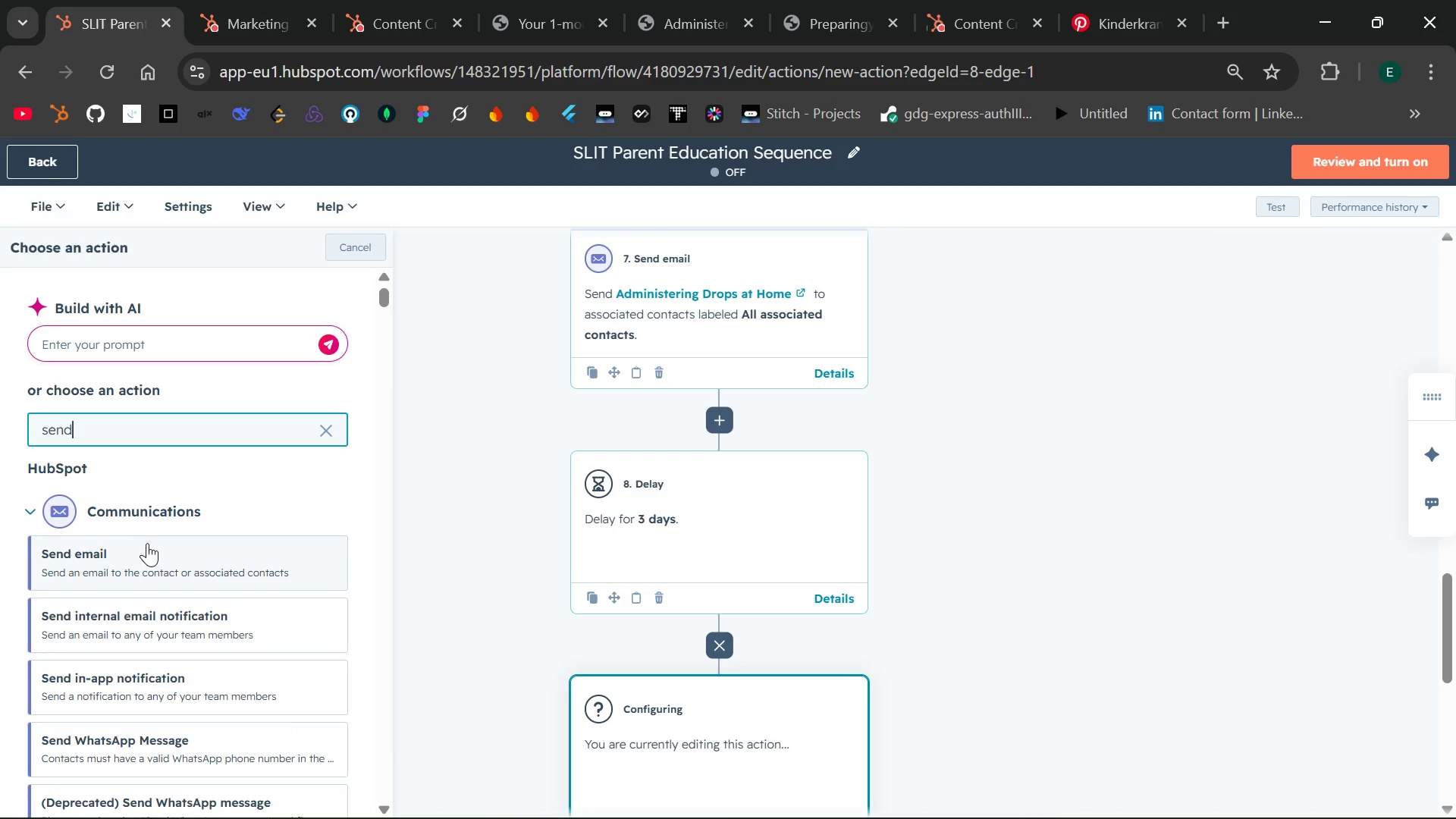 
wait(5.11)
 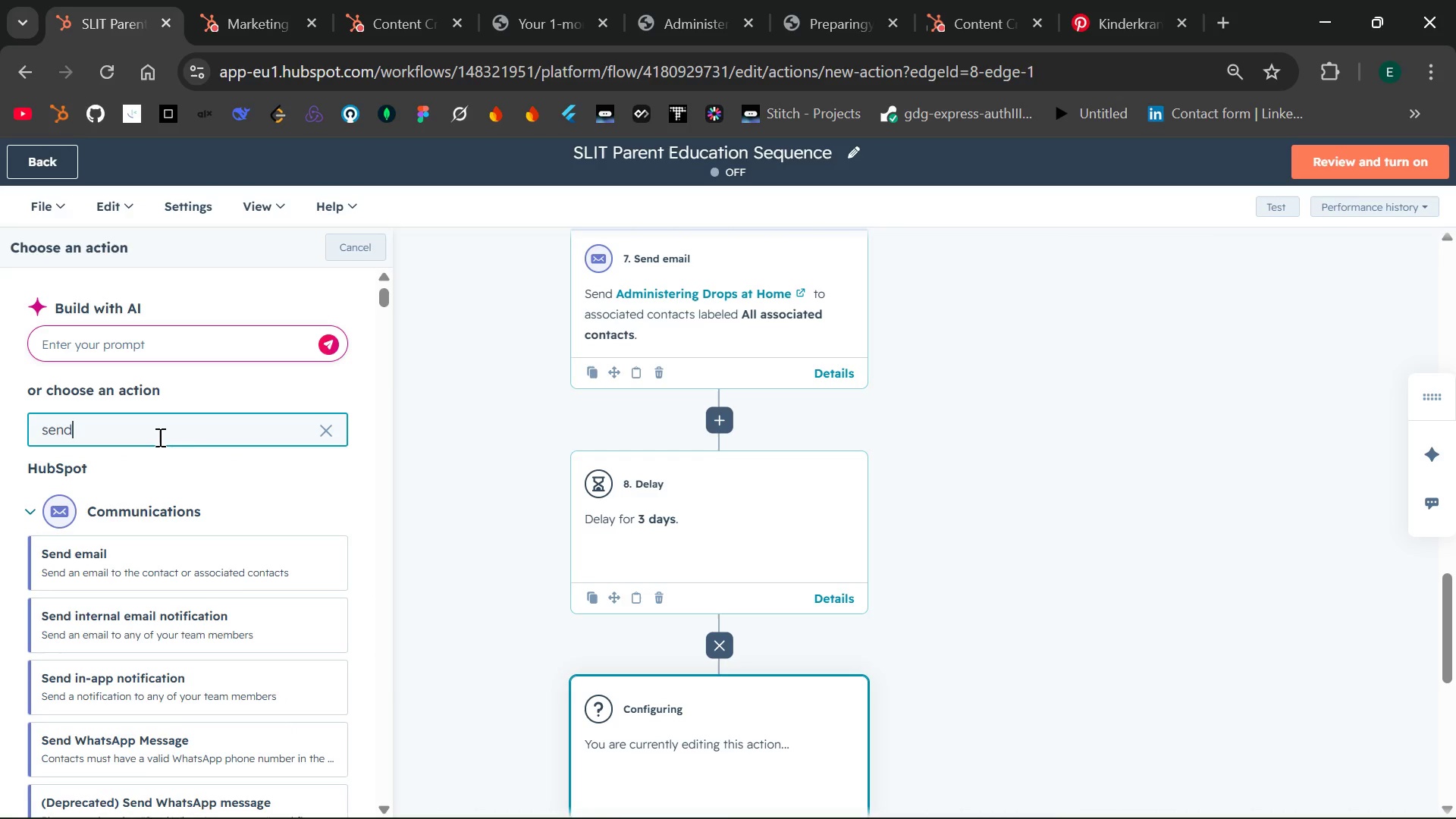 
left_click([146, 550])
 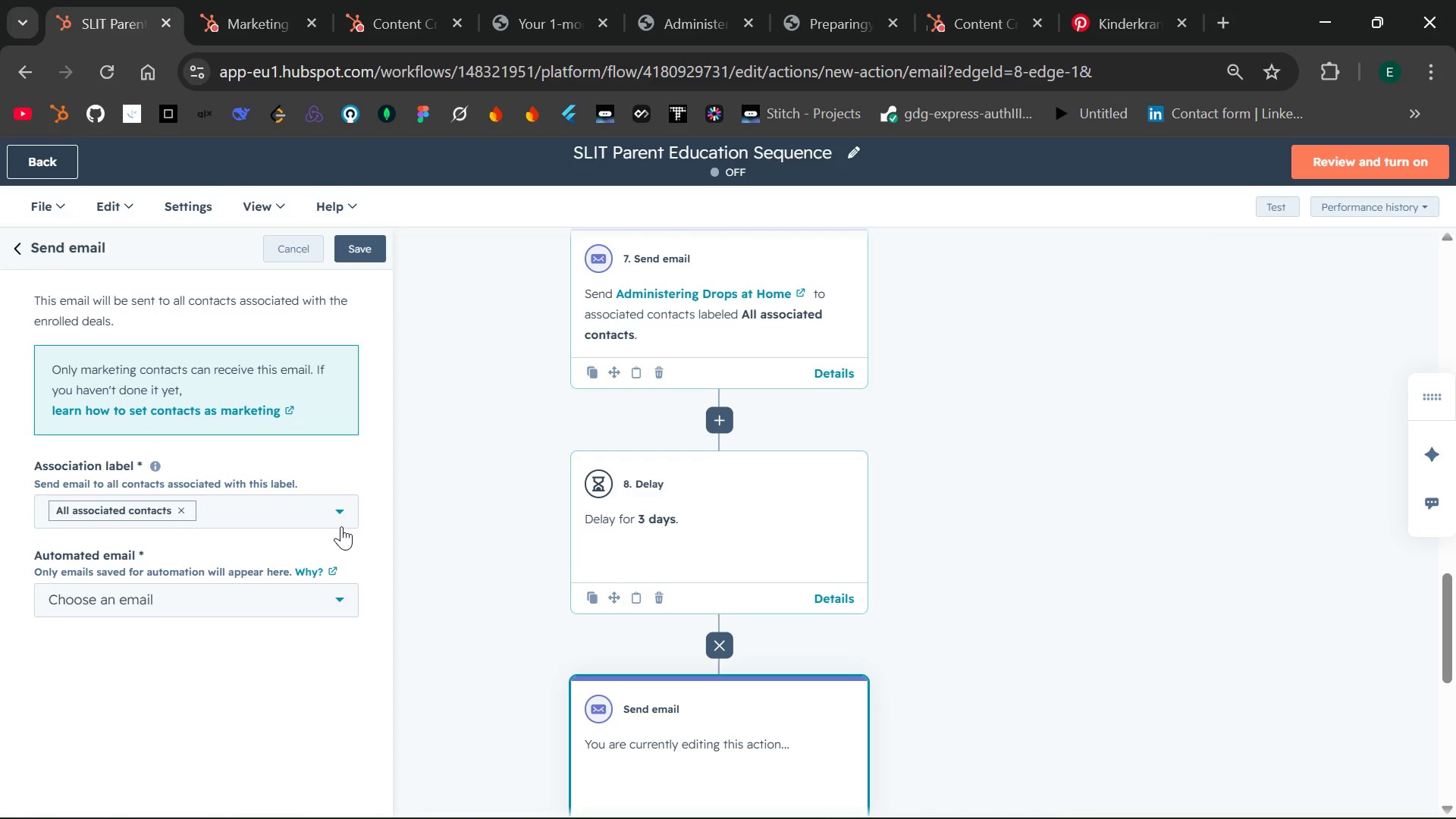 
left_click([337, 593])
 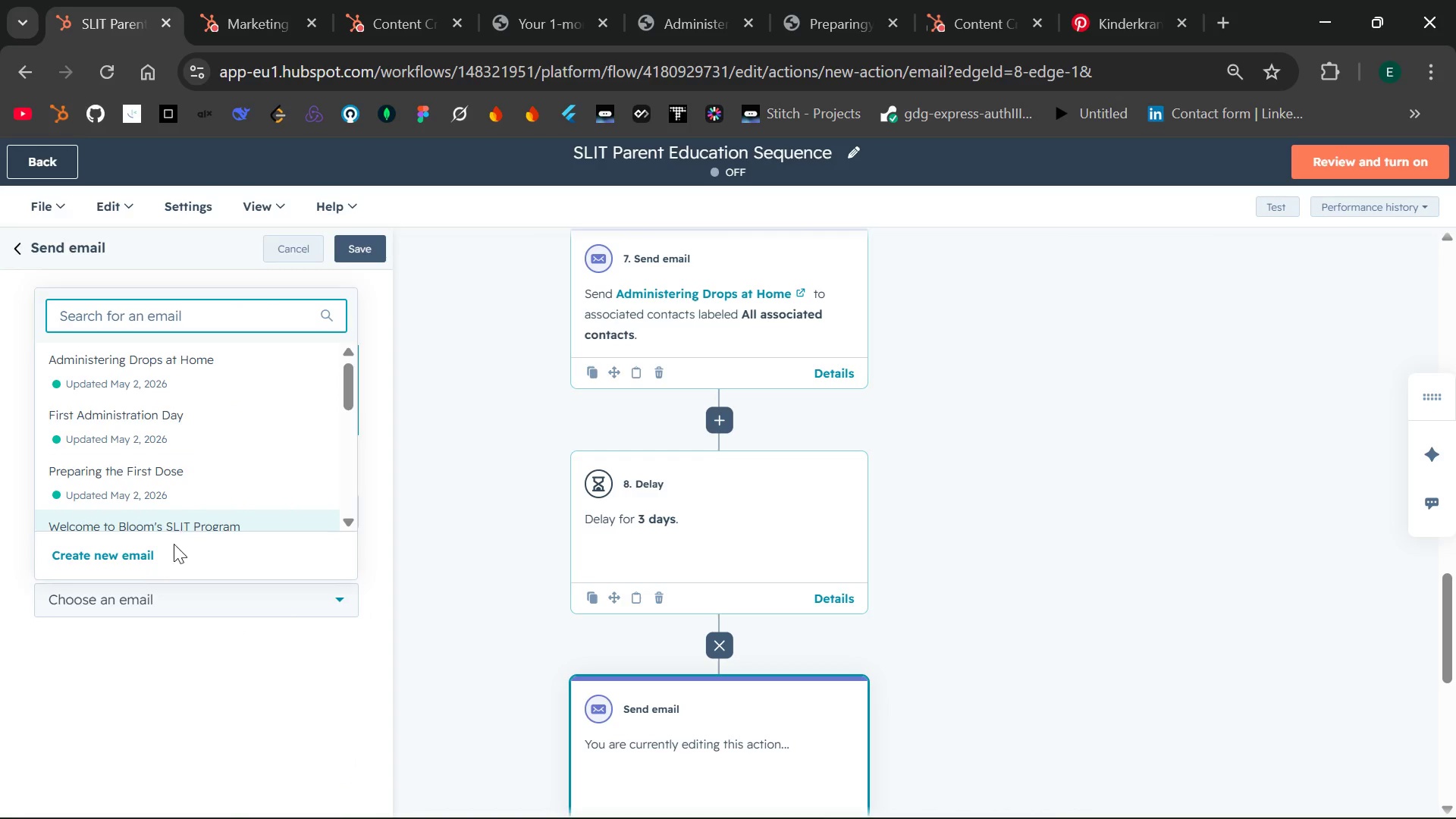 
wait(6.8)
 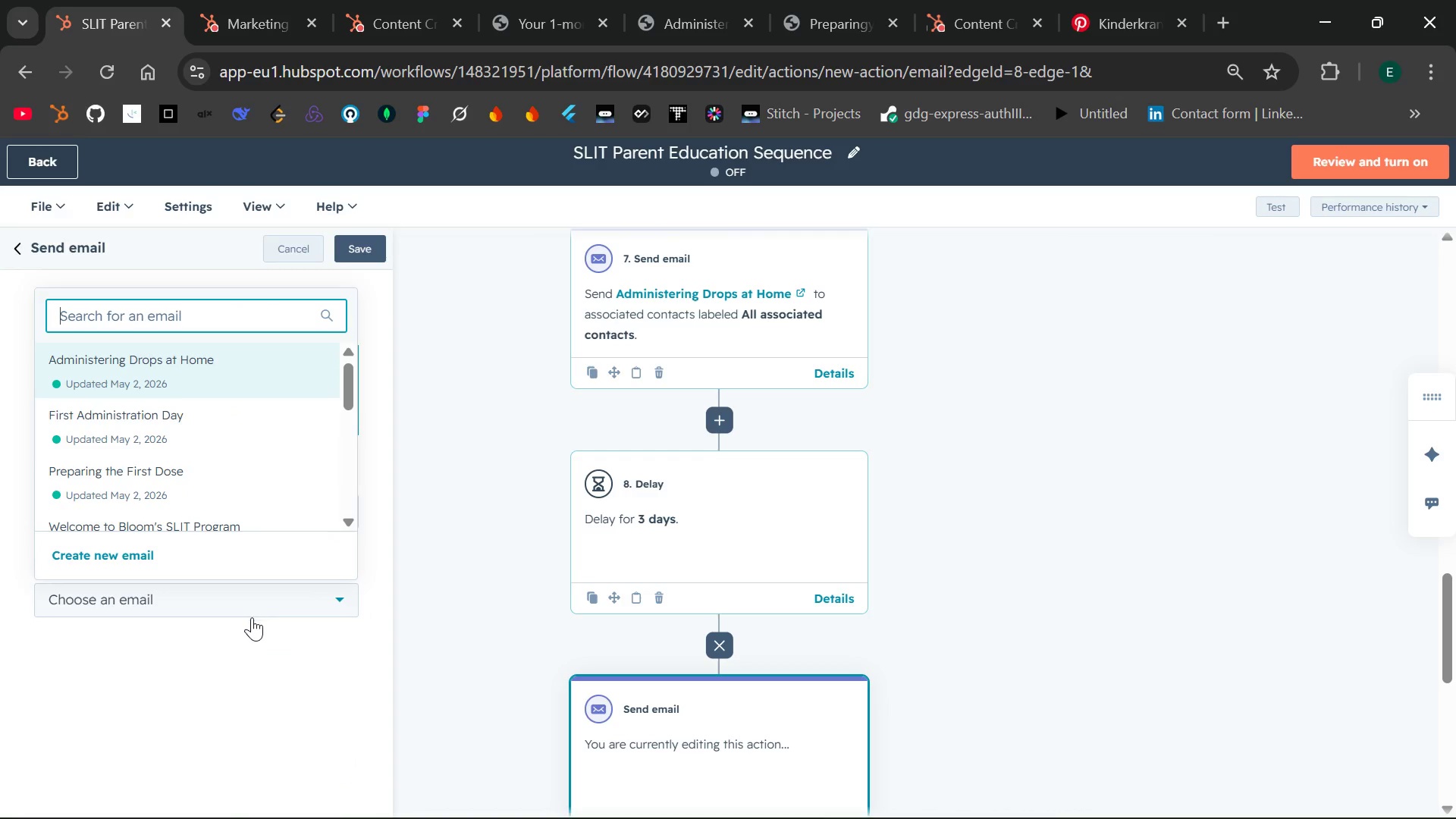 
left_click([139, 550])
 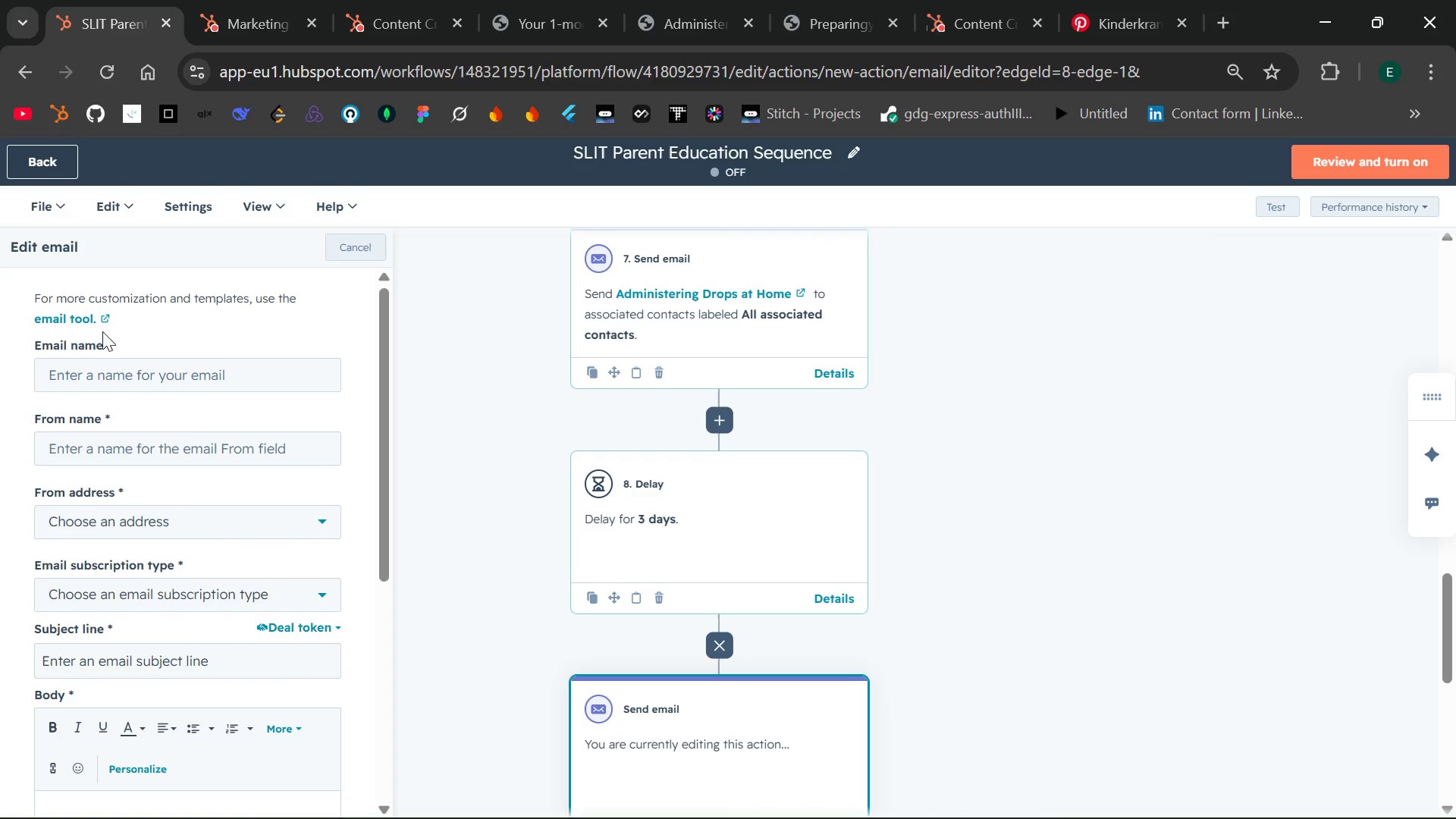 
left_click([80, 312])
 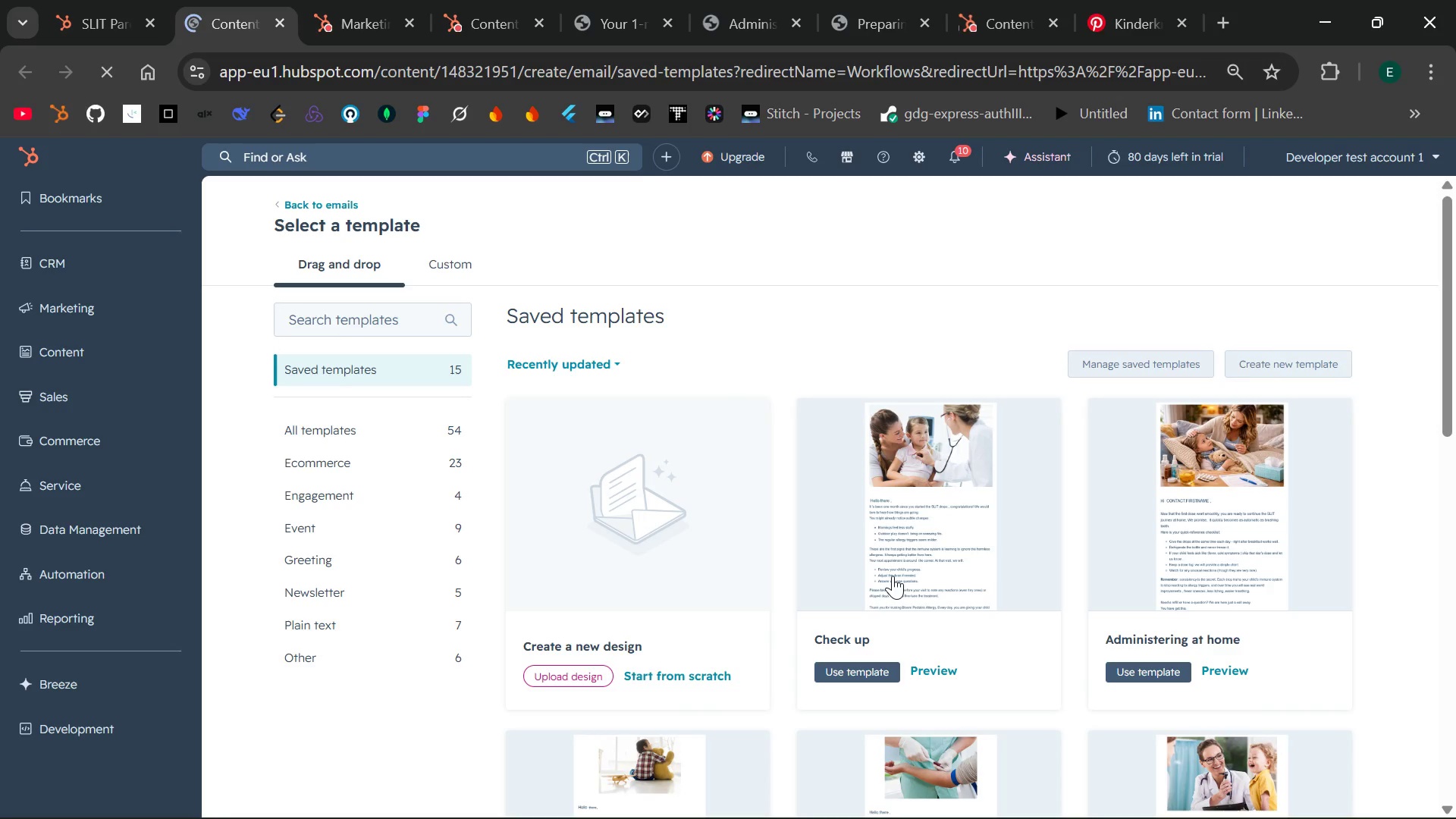 
left_click([913, 535])
 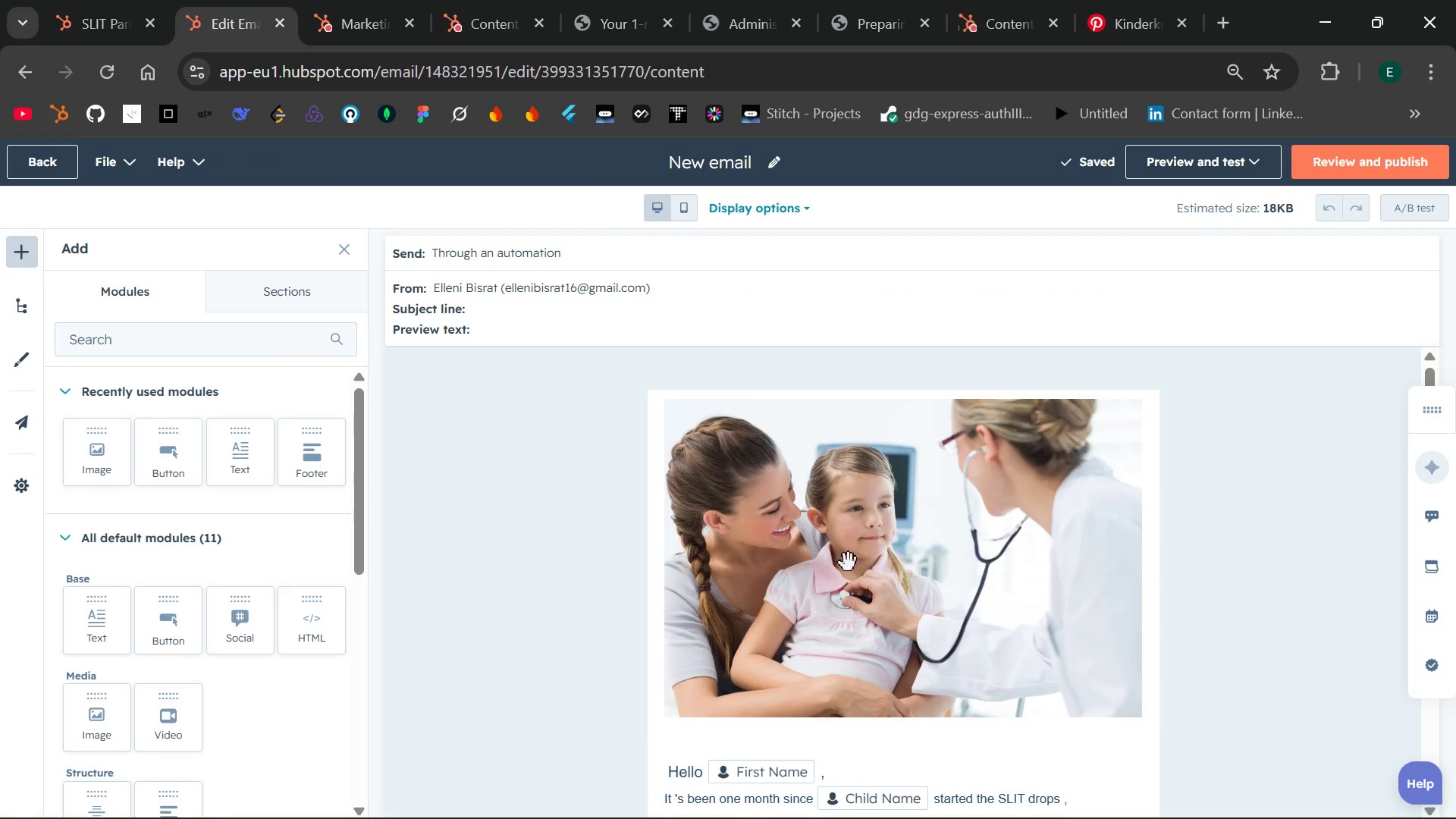 
wait(7.69)
 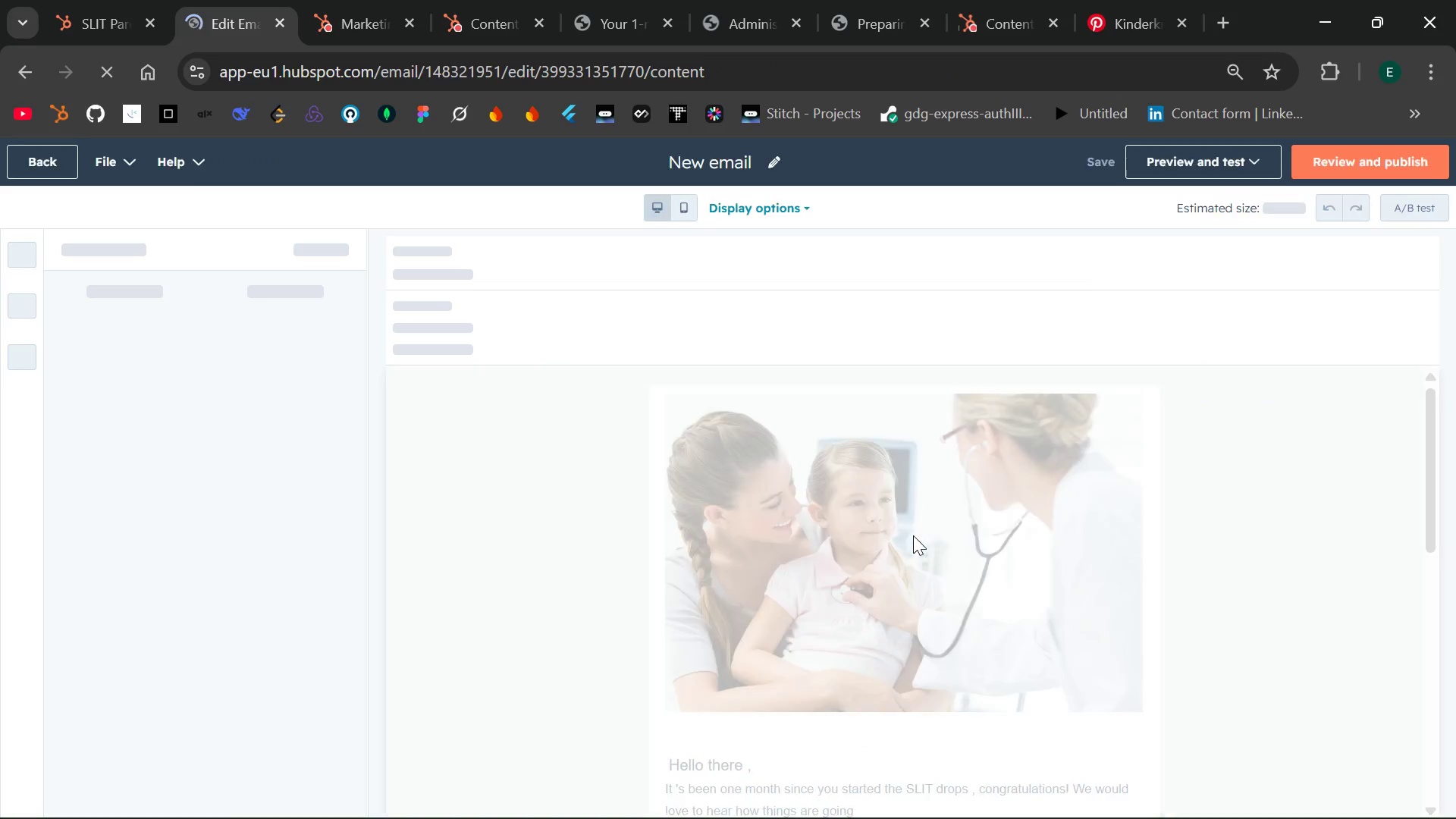 
left_click([769, 159])
 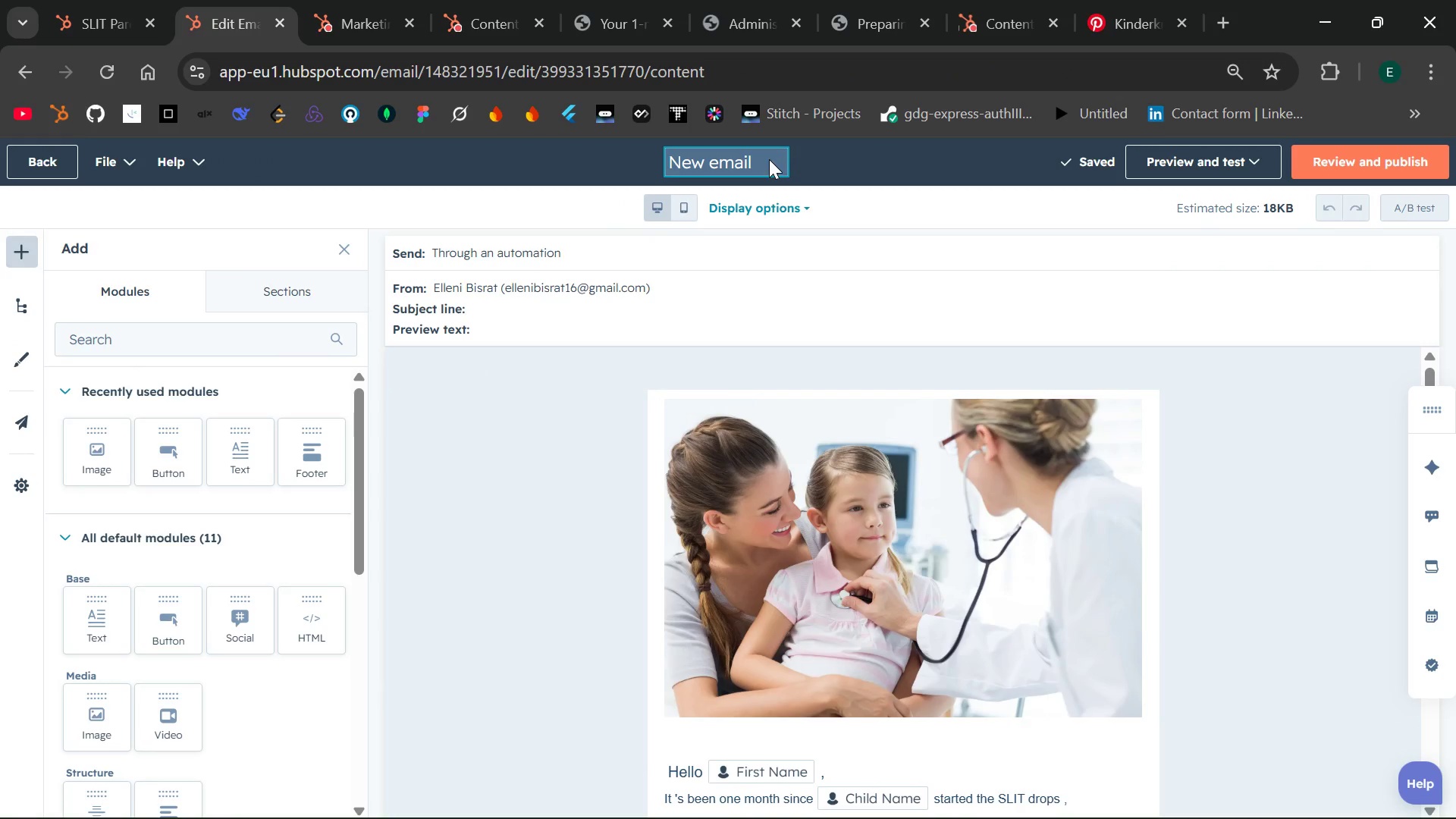 
key(Backspace)
key(Backspace)
key(Backspace)
key(Backspace)
key(Backspace)
key(Backspace)
key(Backspace)
key(Backspace)
key(Backspace)
type(1-Month SLIT Check )
key(Backspace)
type(-in)
 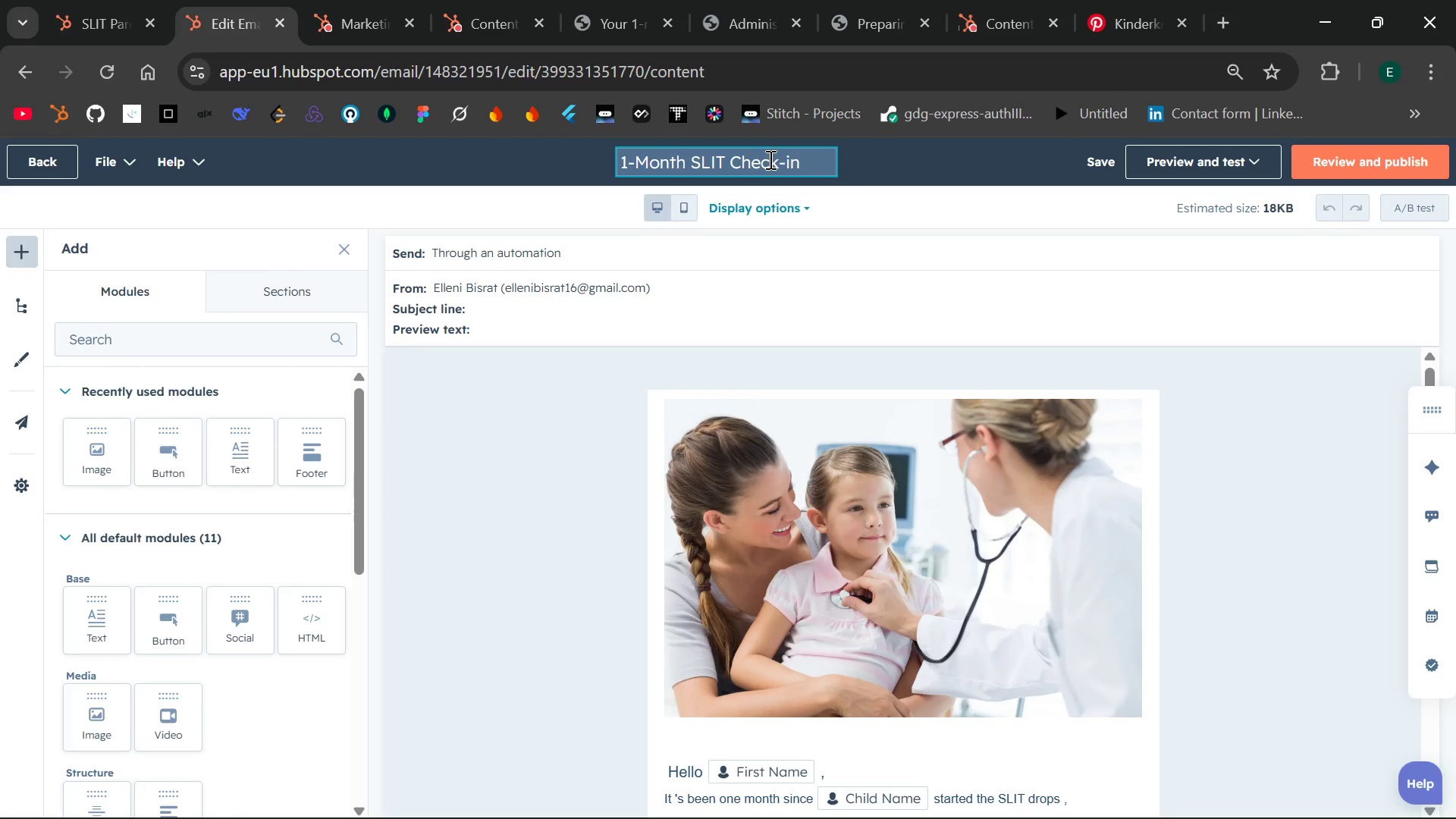 
left_click([899, 161])
 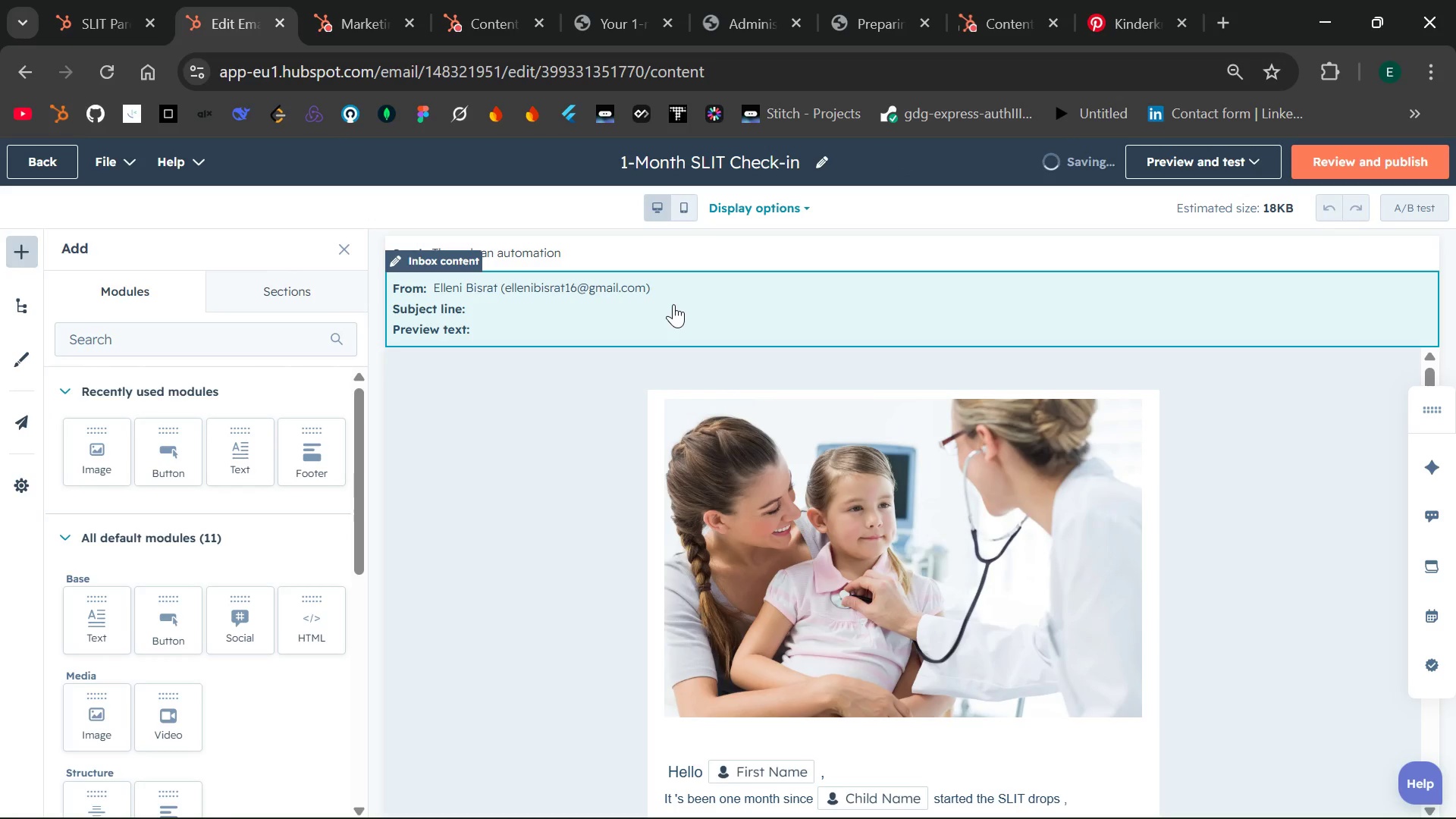 
left_click([673, 304])
 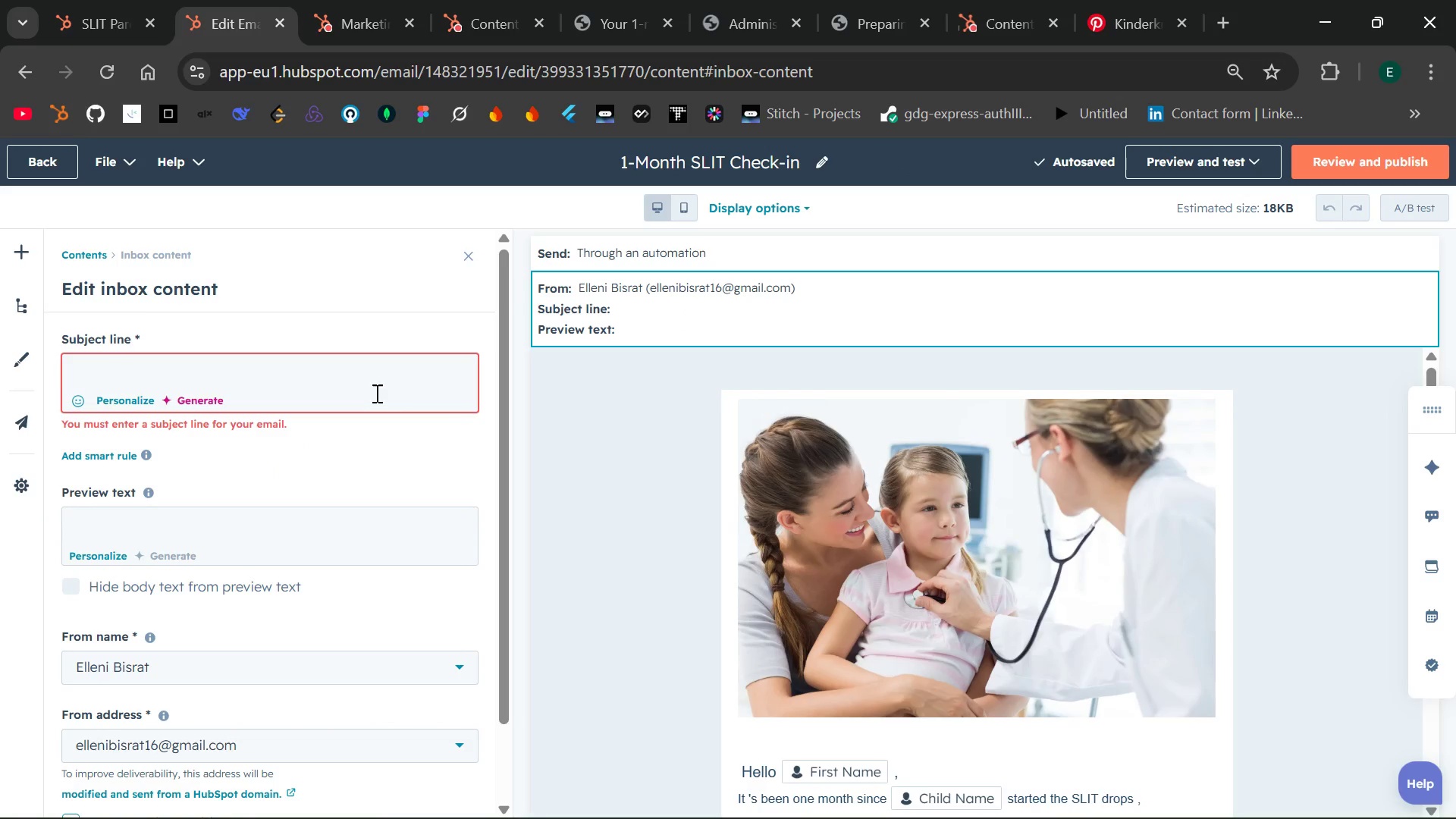 
left_click([343, 376])
 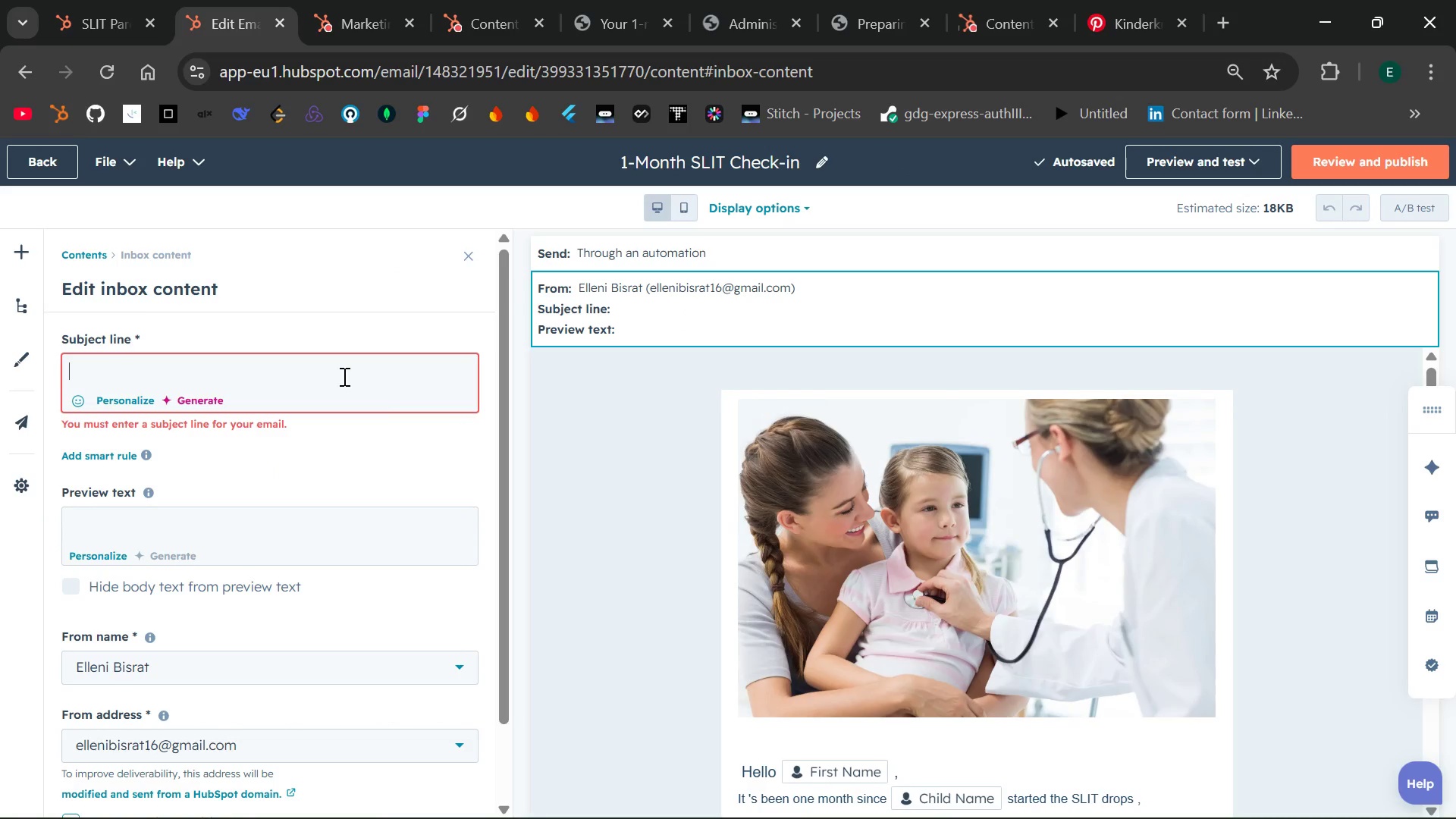 
type(Your 1-month SL)
key(Backspace)
type(LIT check-in )
 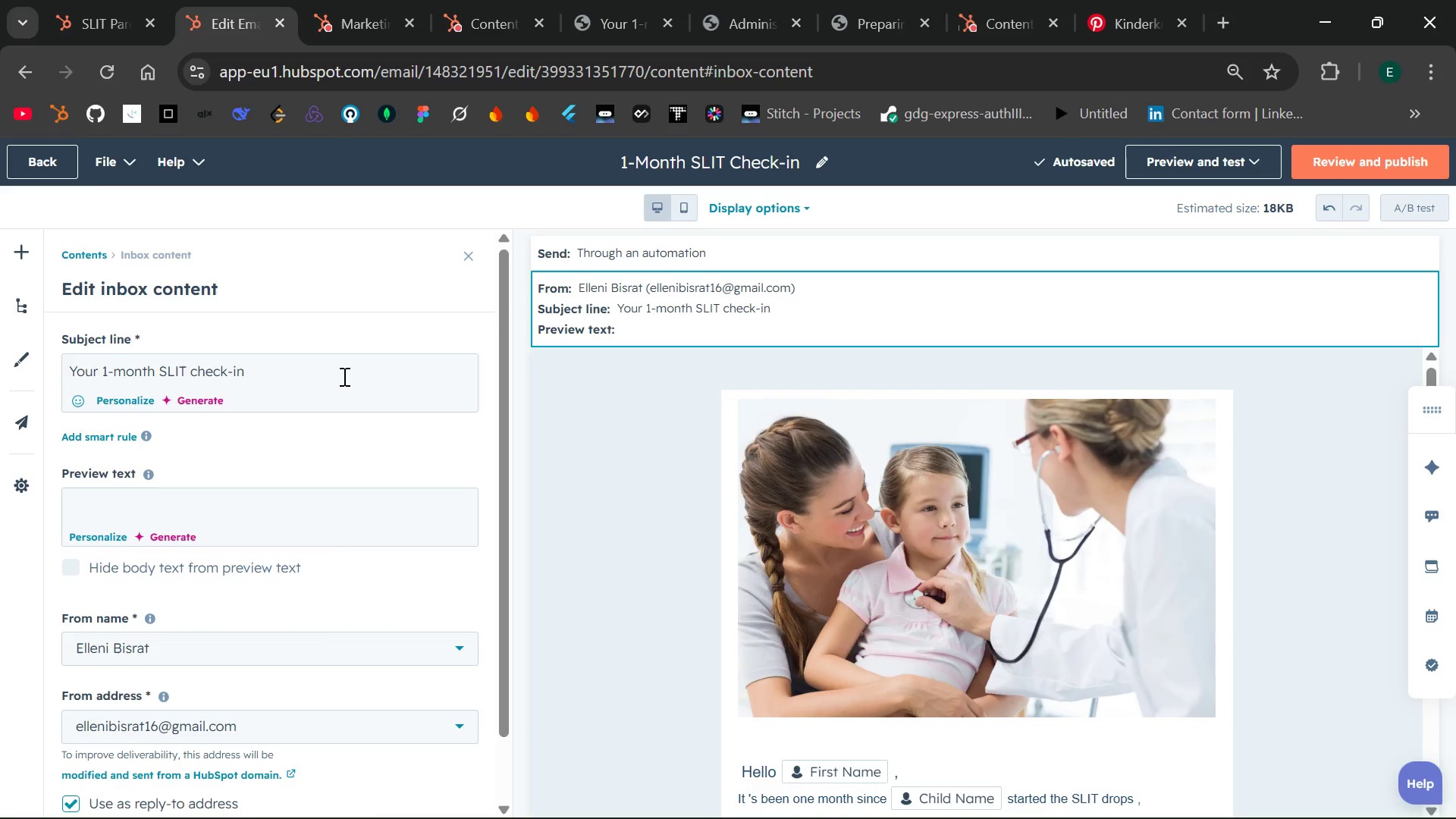 
wait(9.01)
 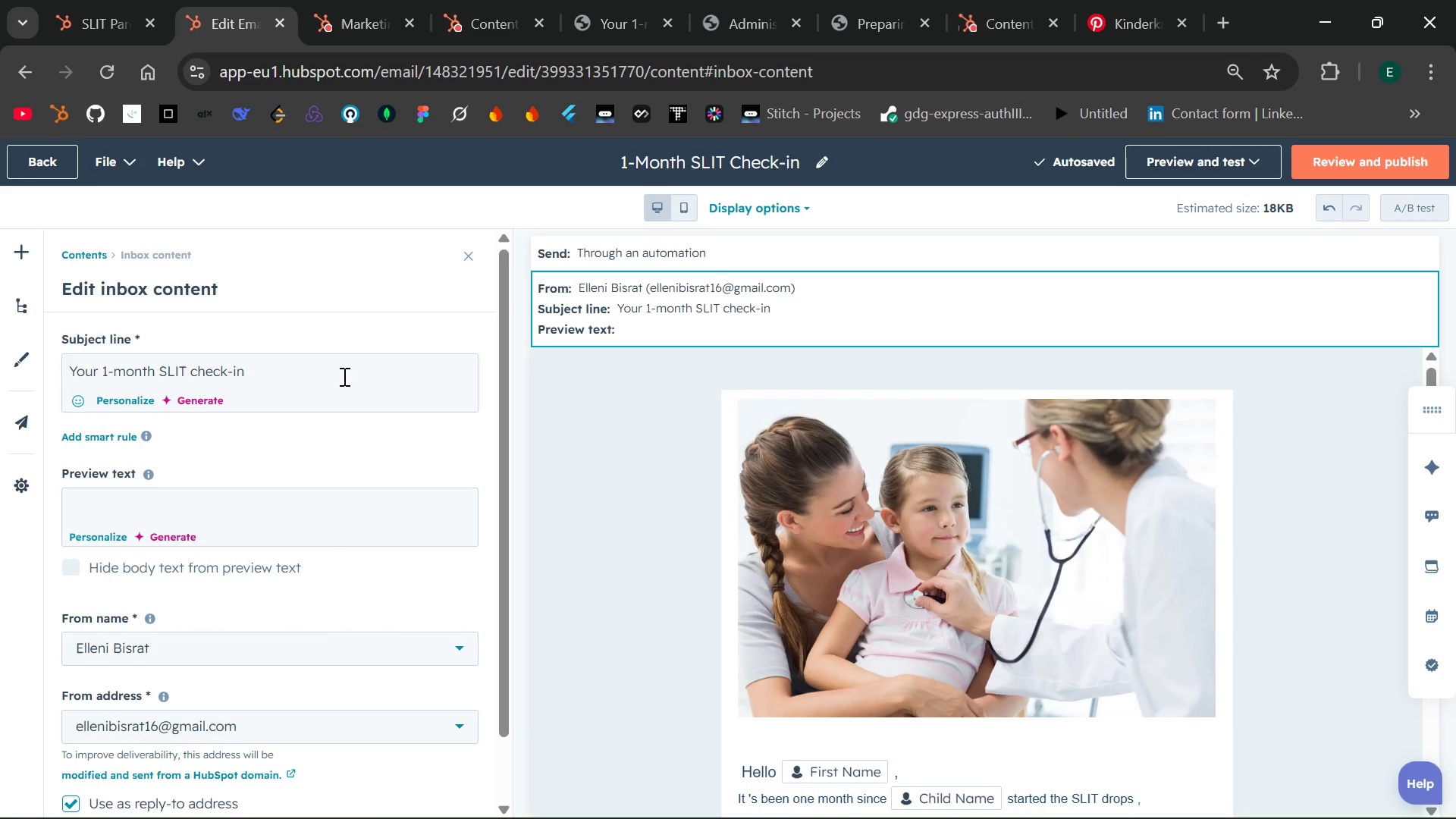 
key(Comma)
 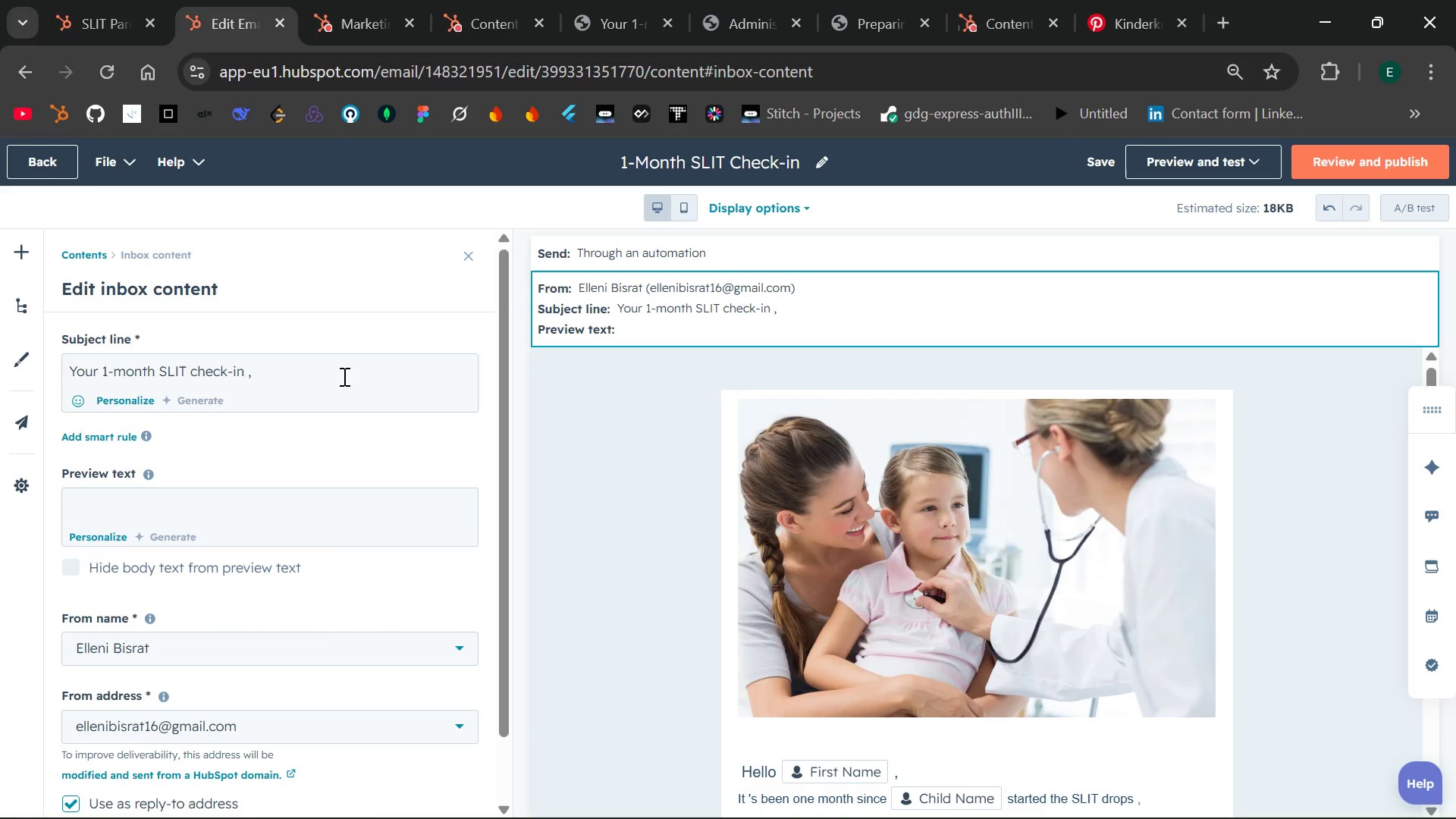 
key(Space)
 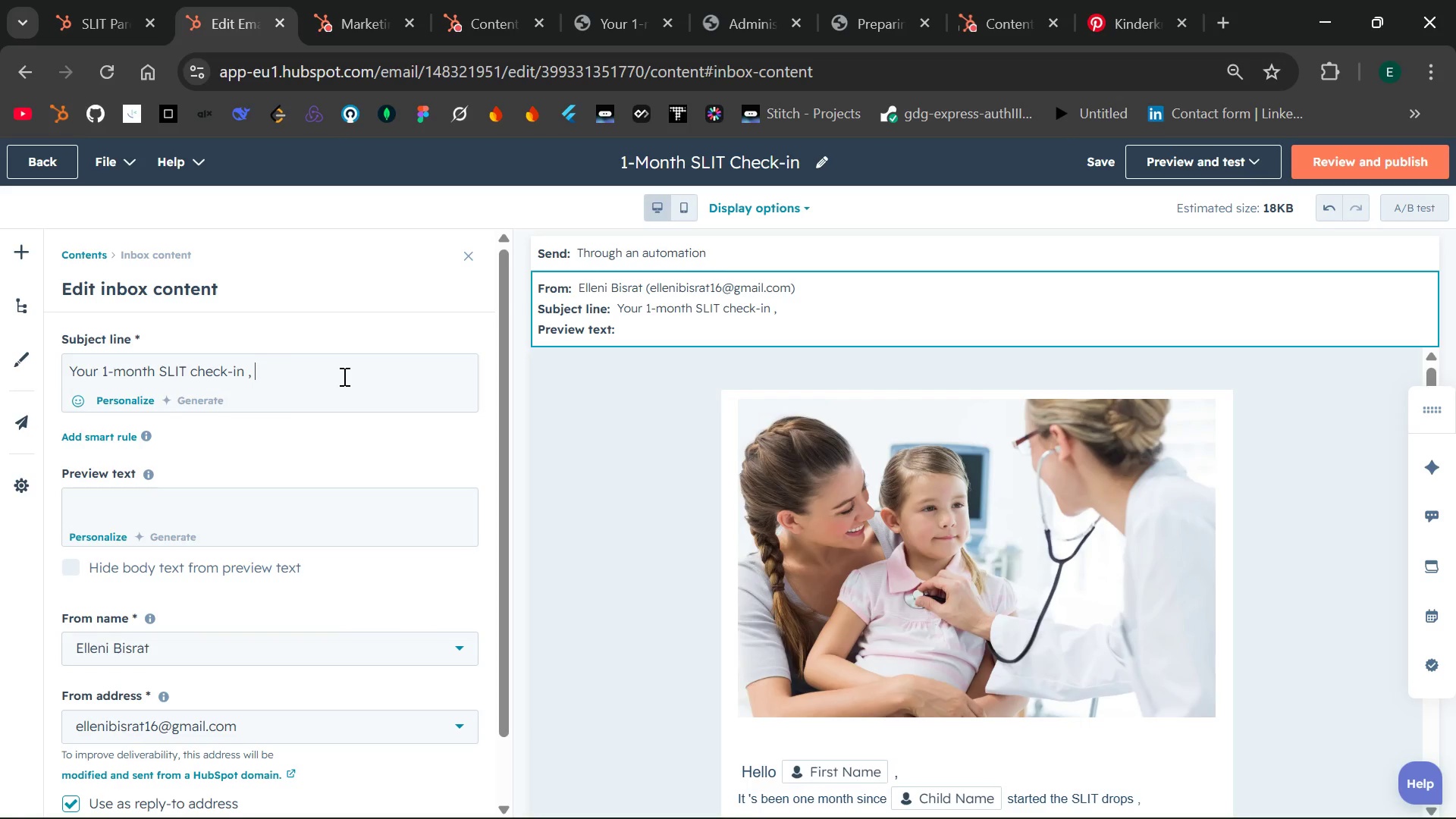 
type({{ contact.firstname }})
 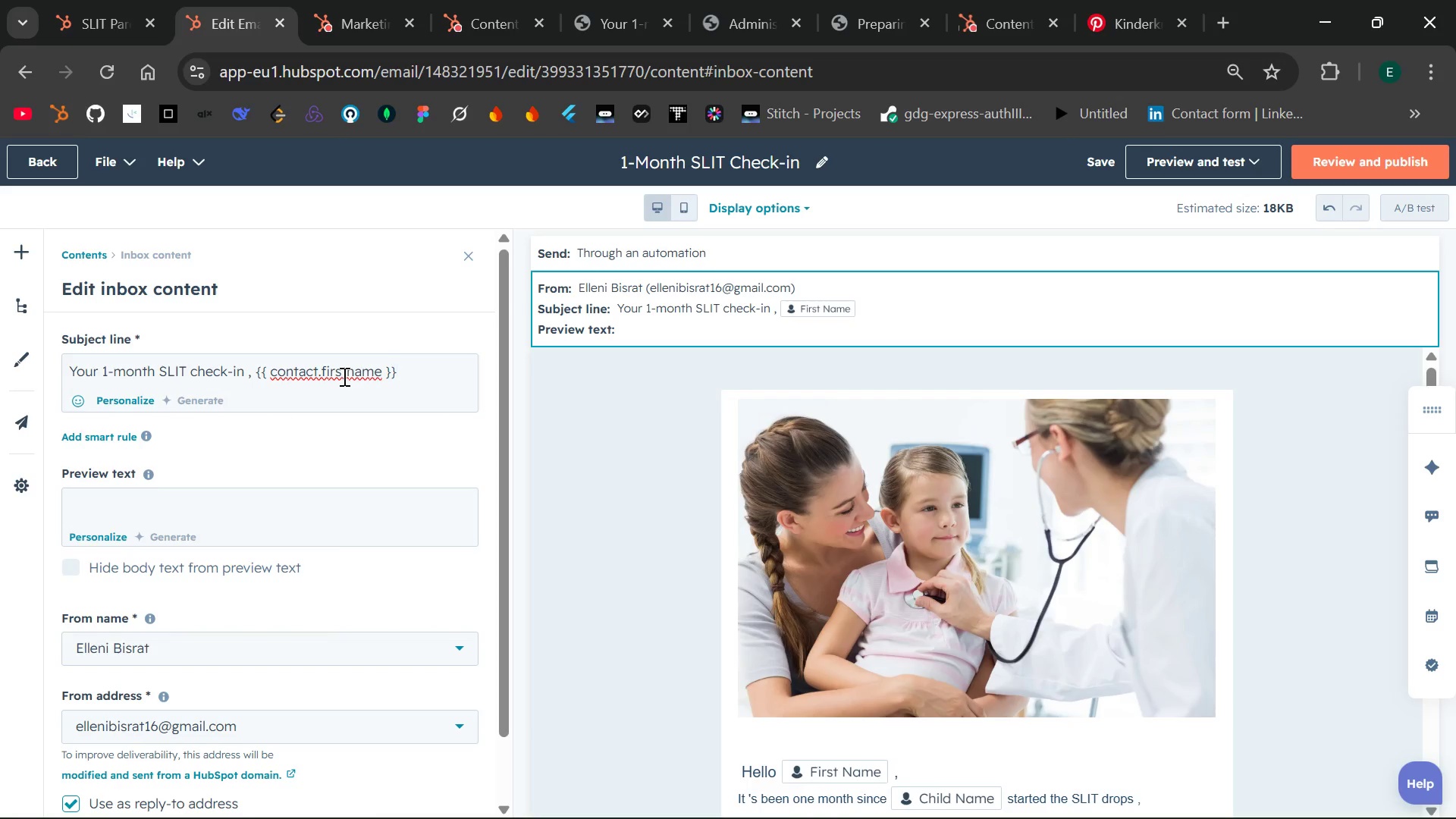 
left_click_drag(start_coordinate=[254, 372], to_coordinate=[402, 370])
 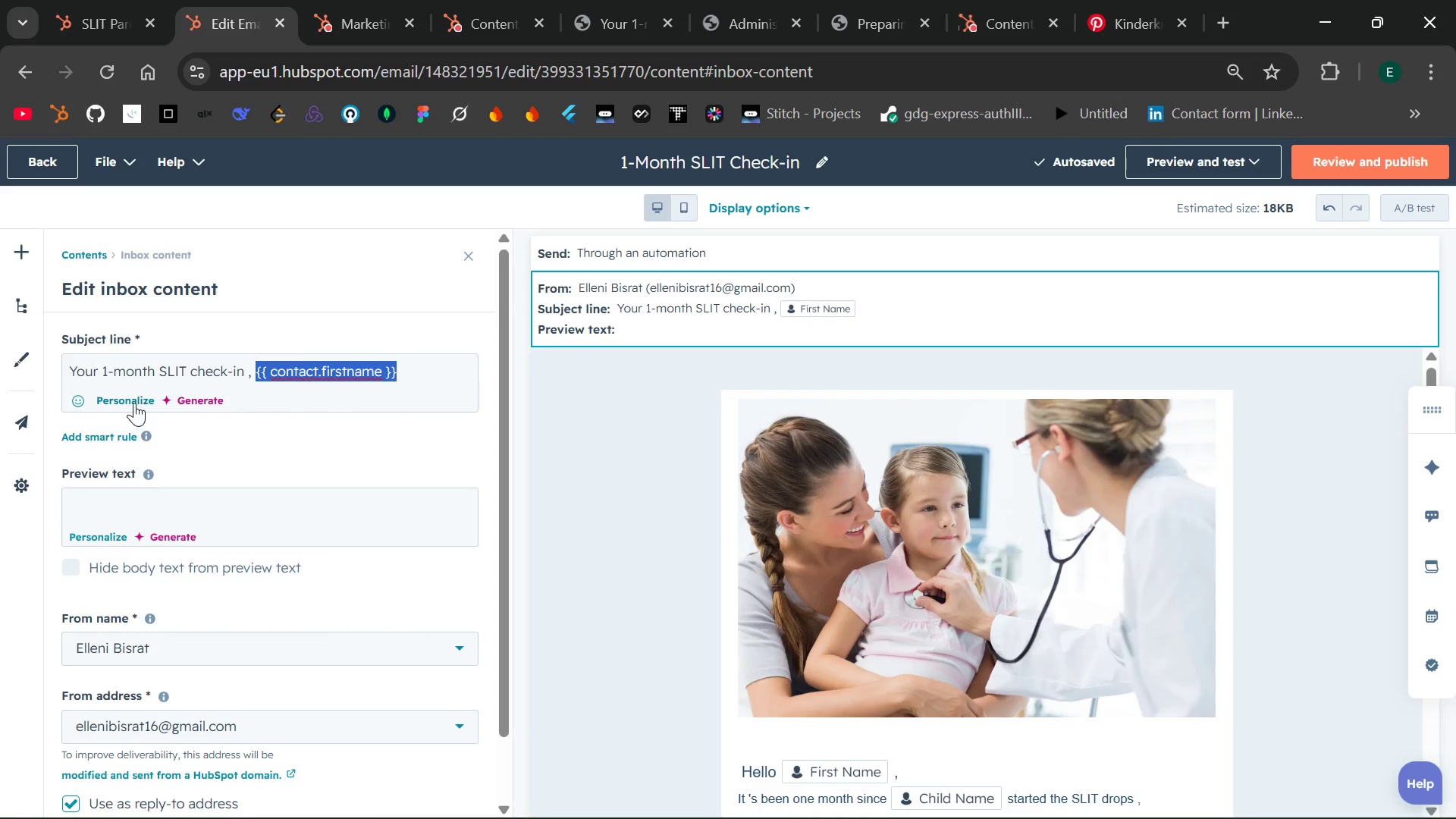 
left_click([127, 400])
 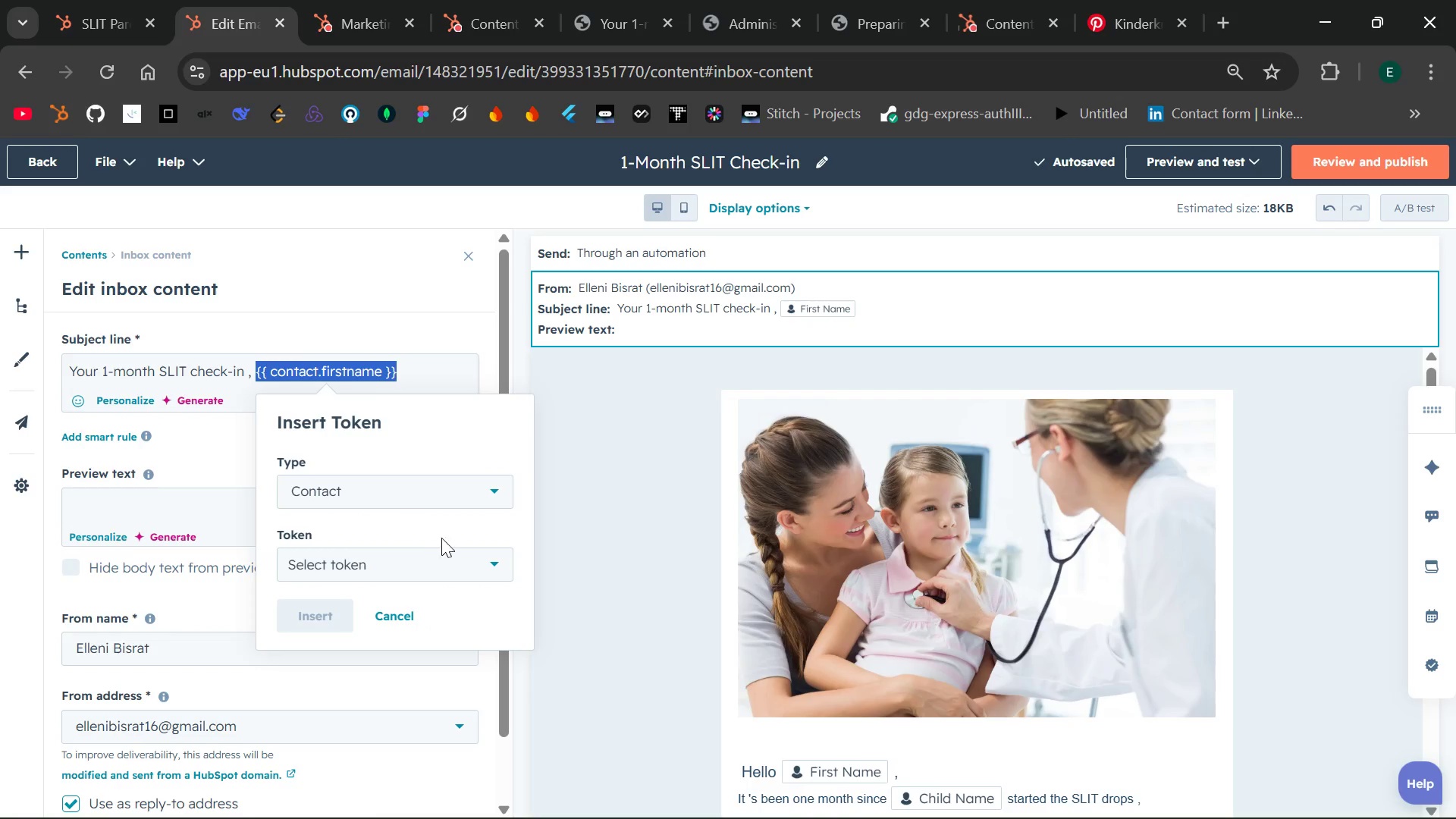 
left_click([465, 554])
 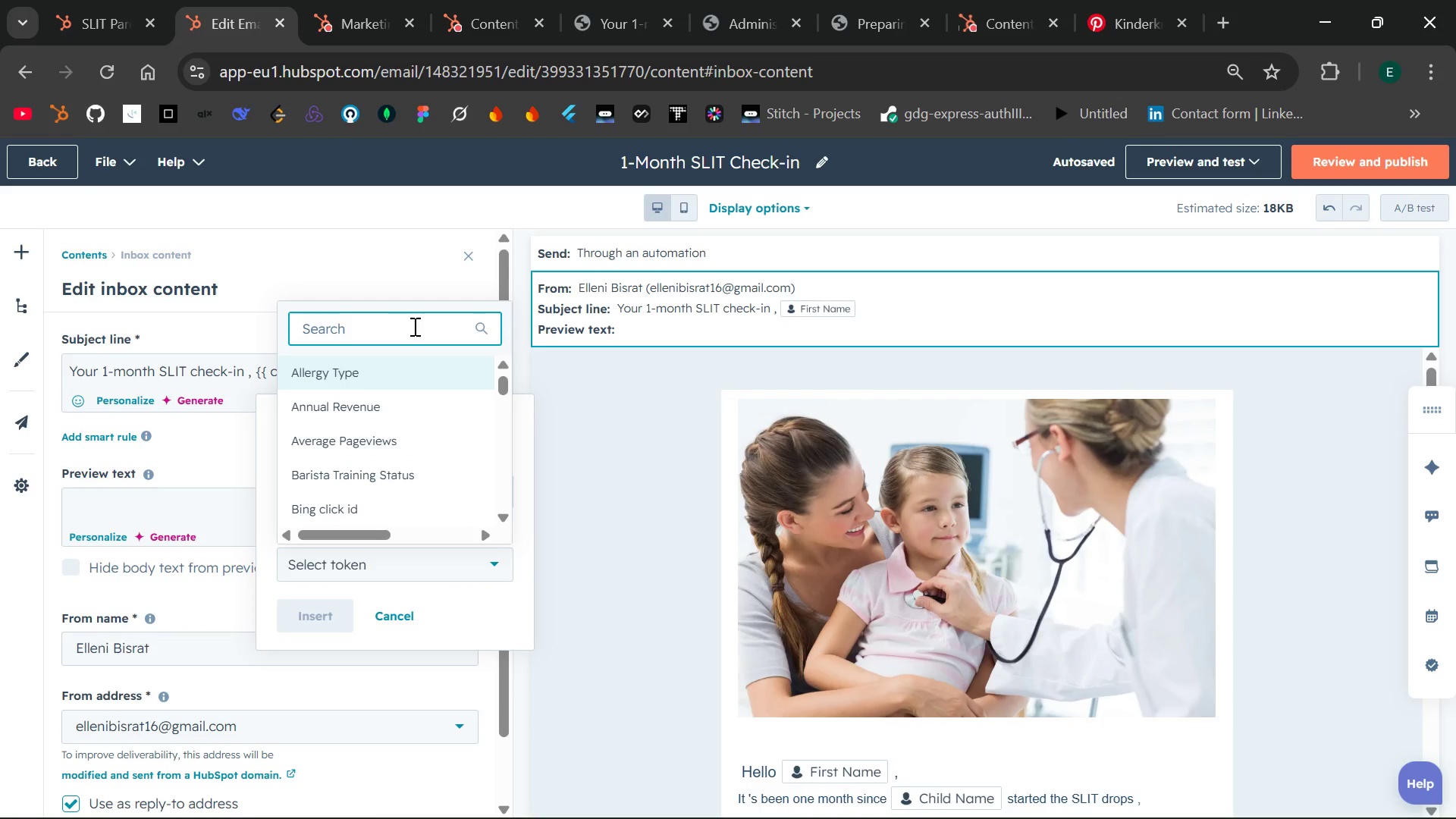 
wait(10.42)
 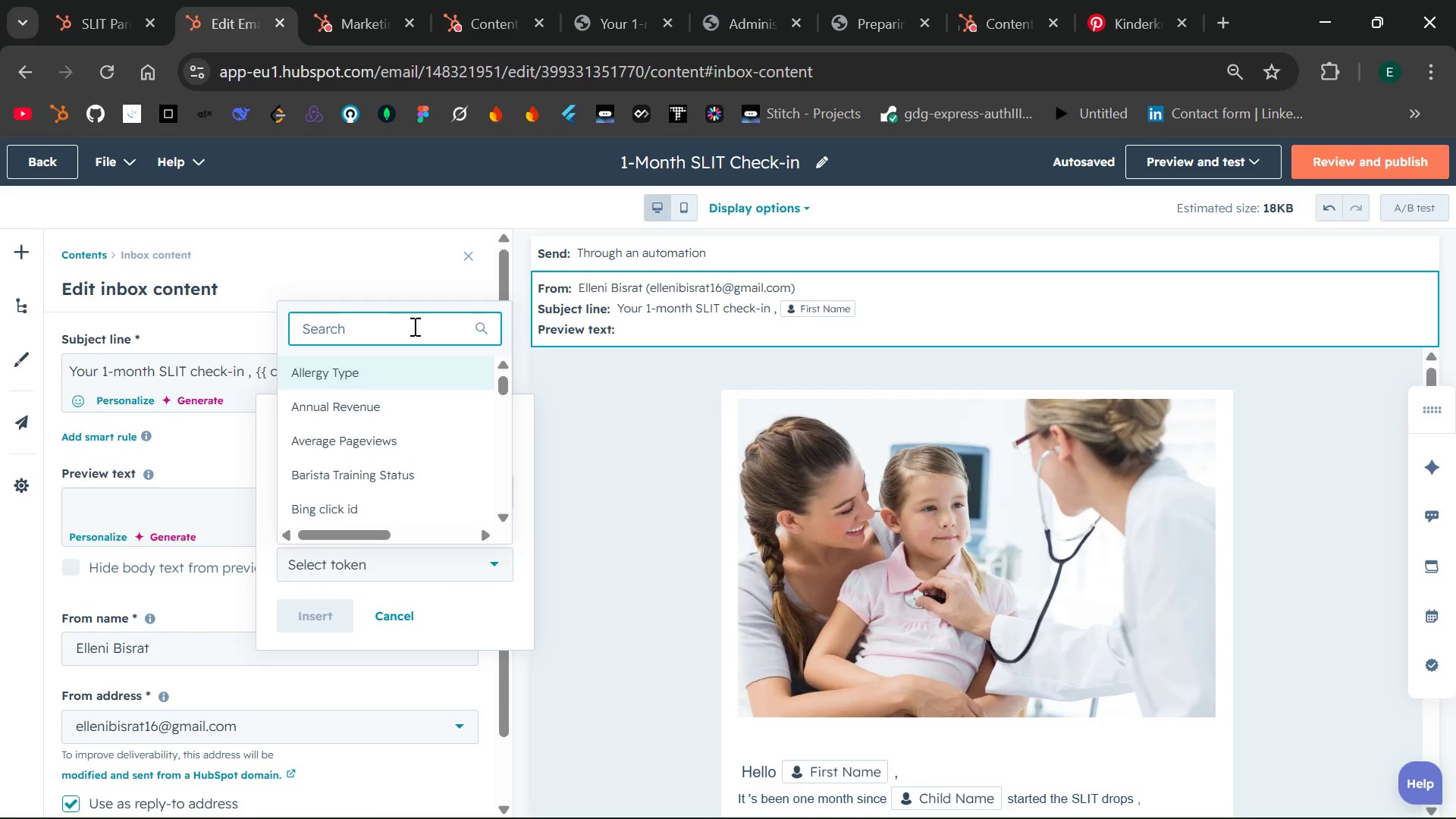 
type(first name)
 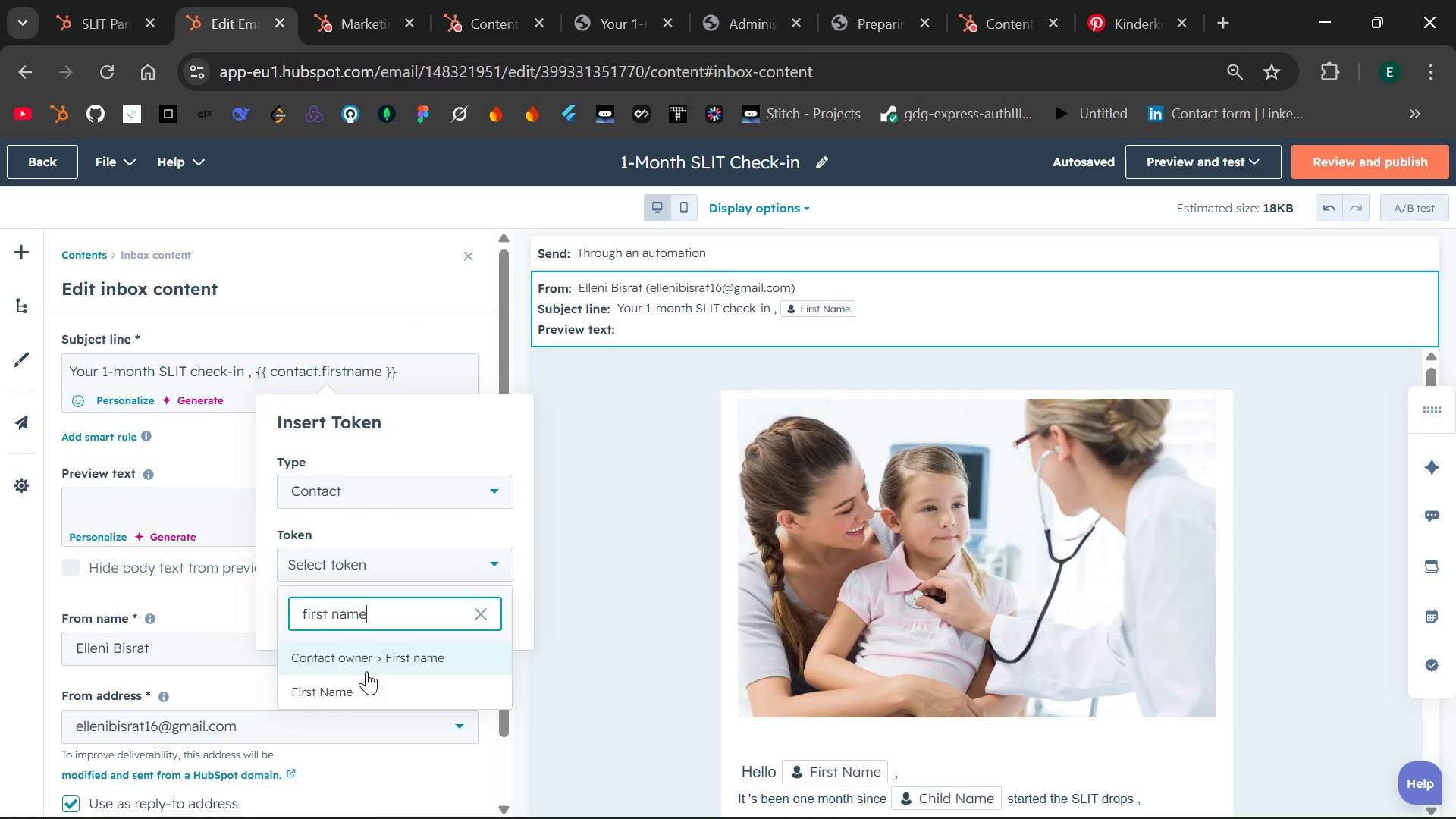 
left_click([346, 692])
 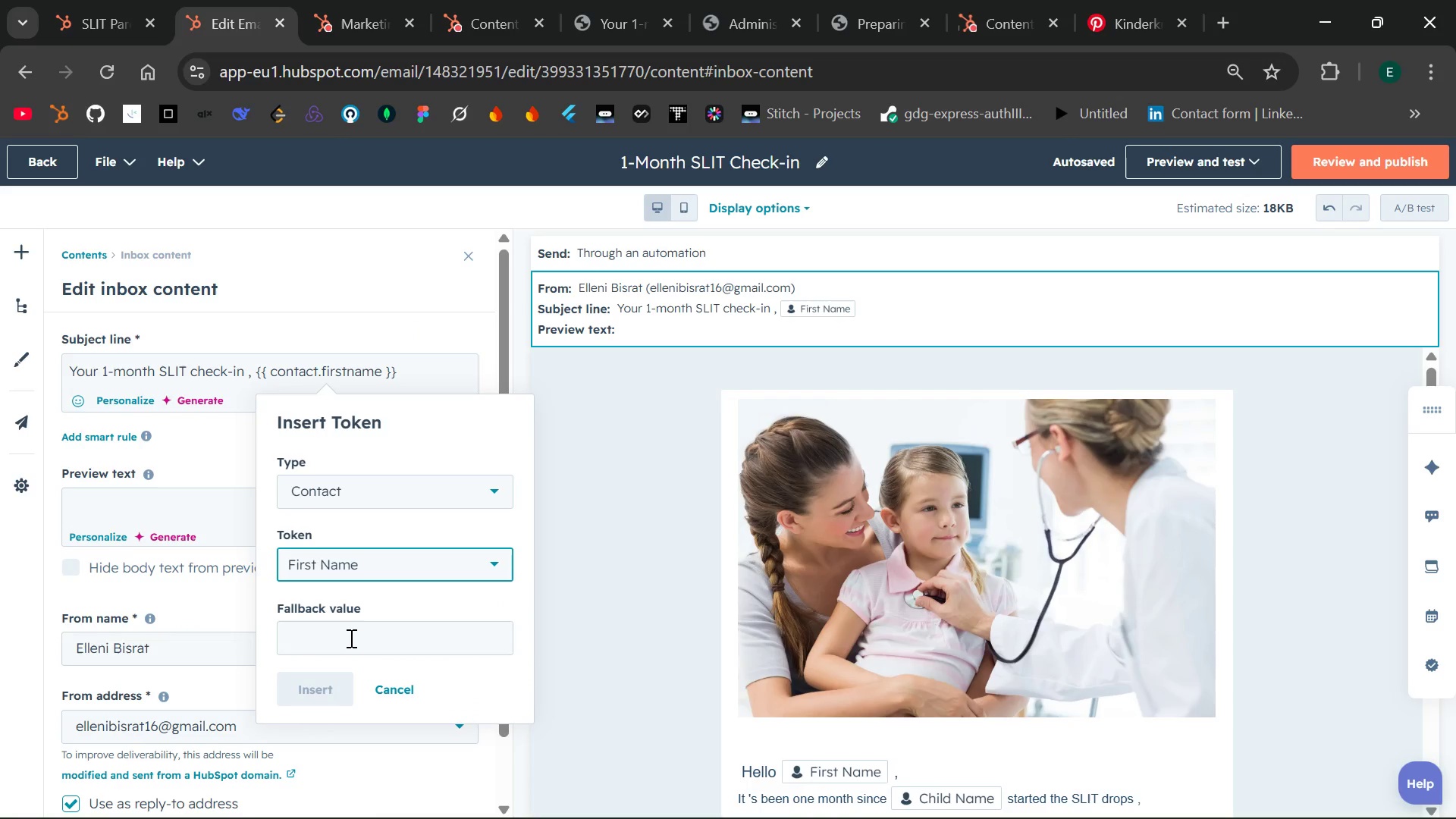 
left_click([350, 638])
 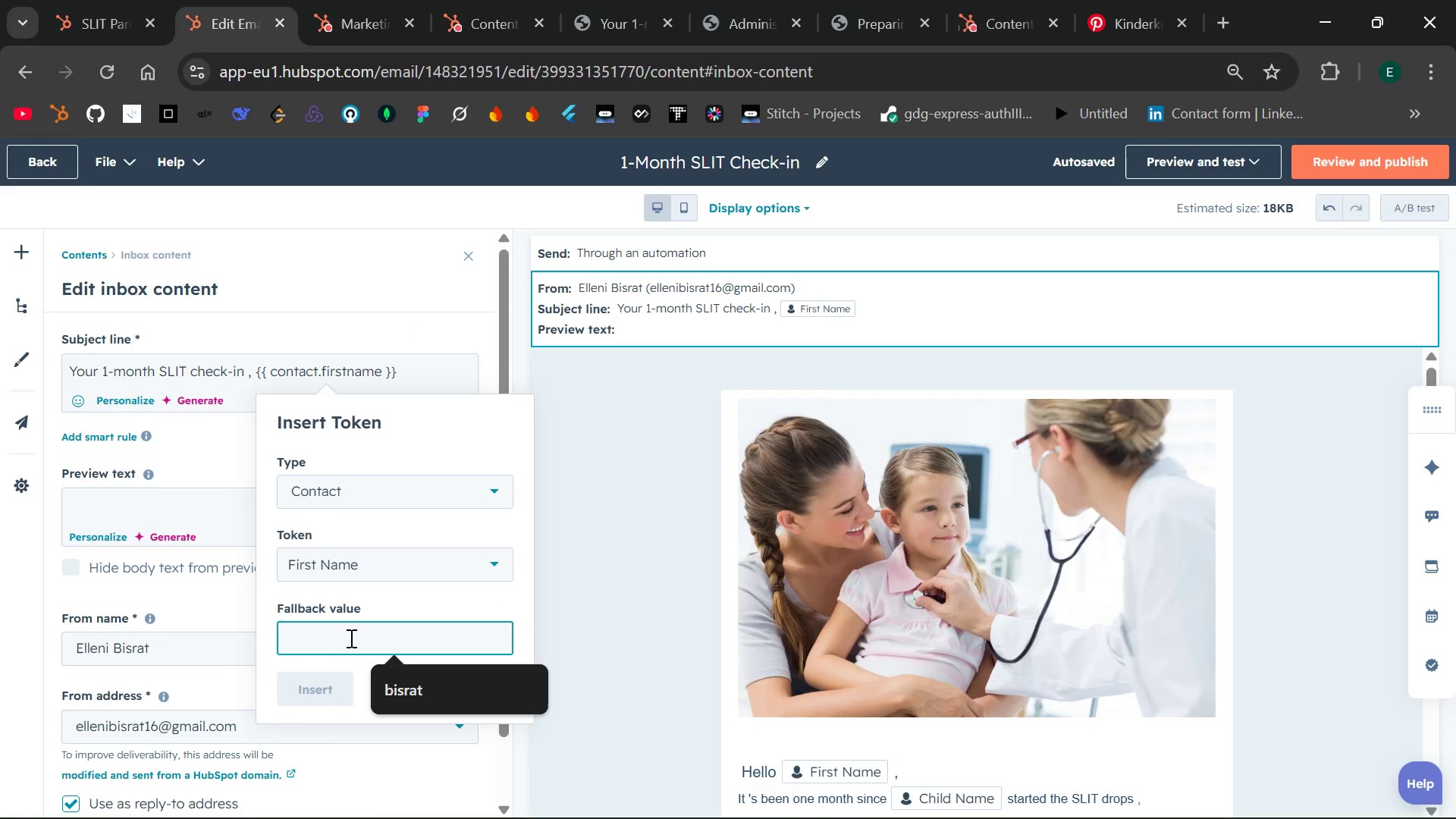 
type(client)
 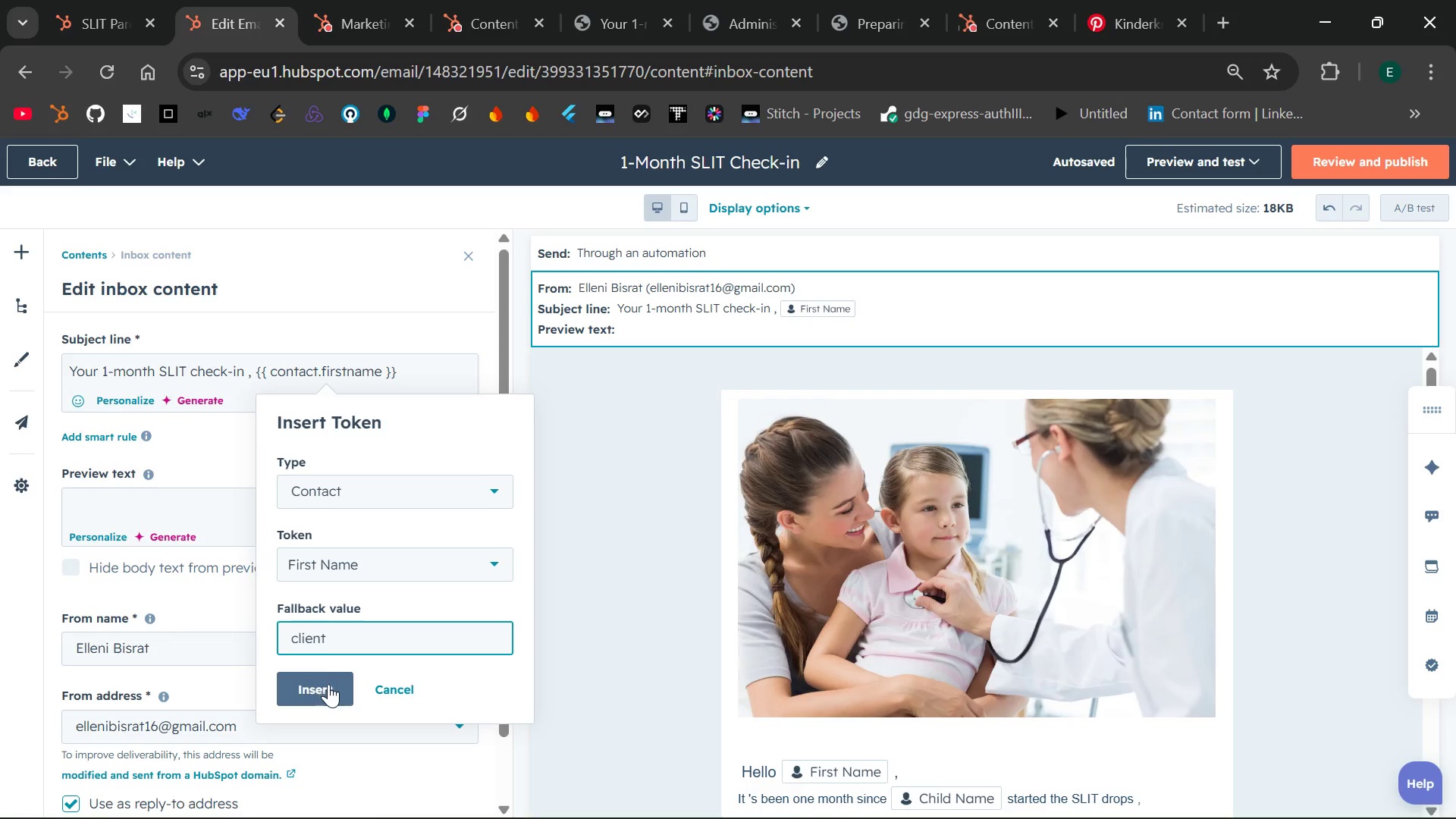 
left_click([327, 686])
 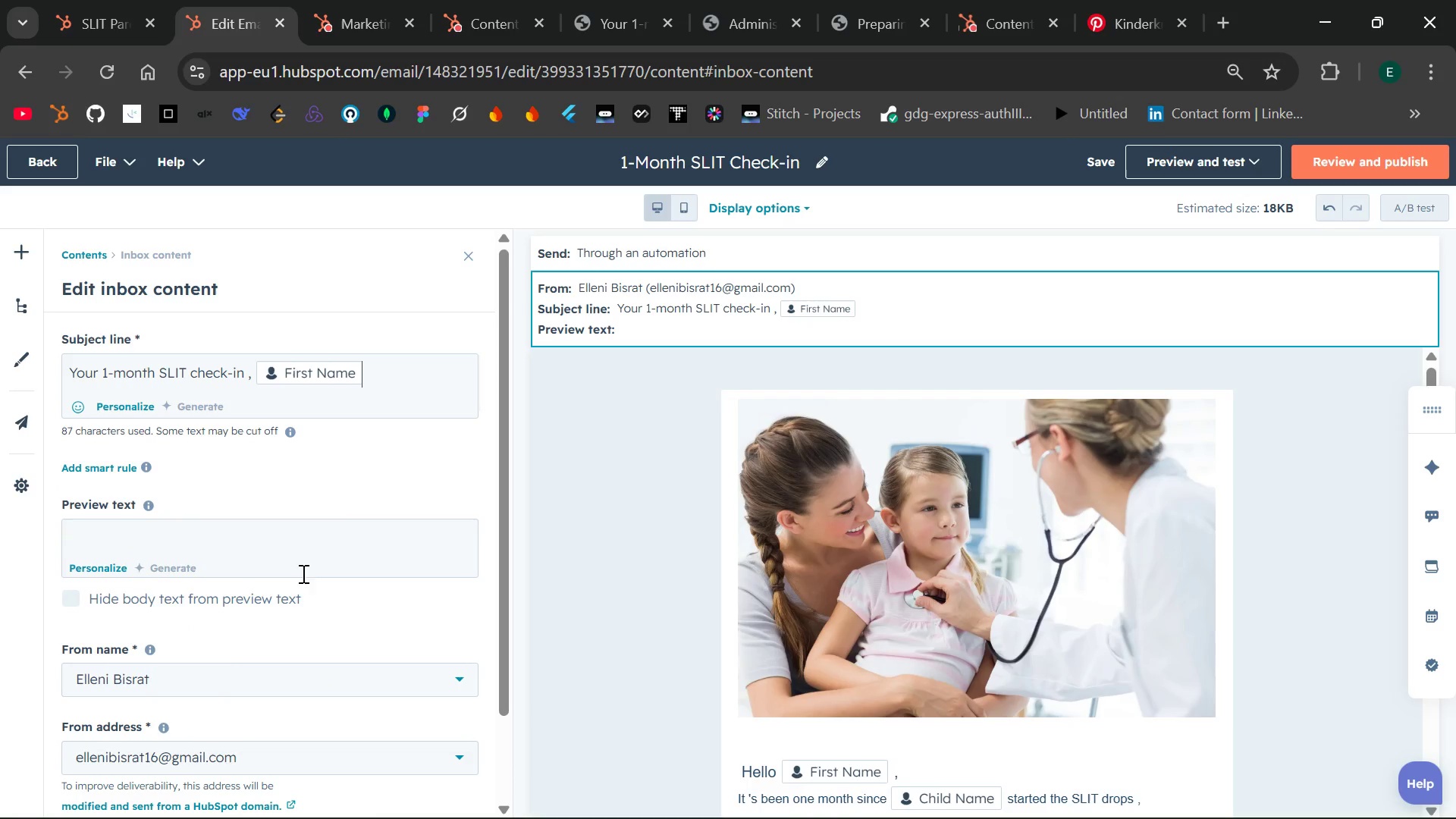 
left_click([300, 535])
 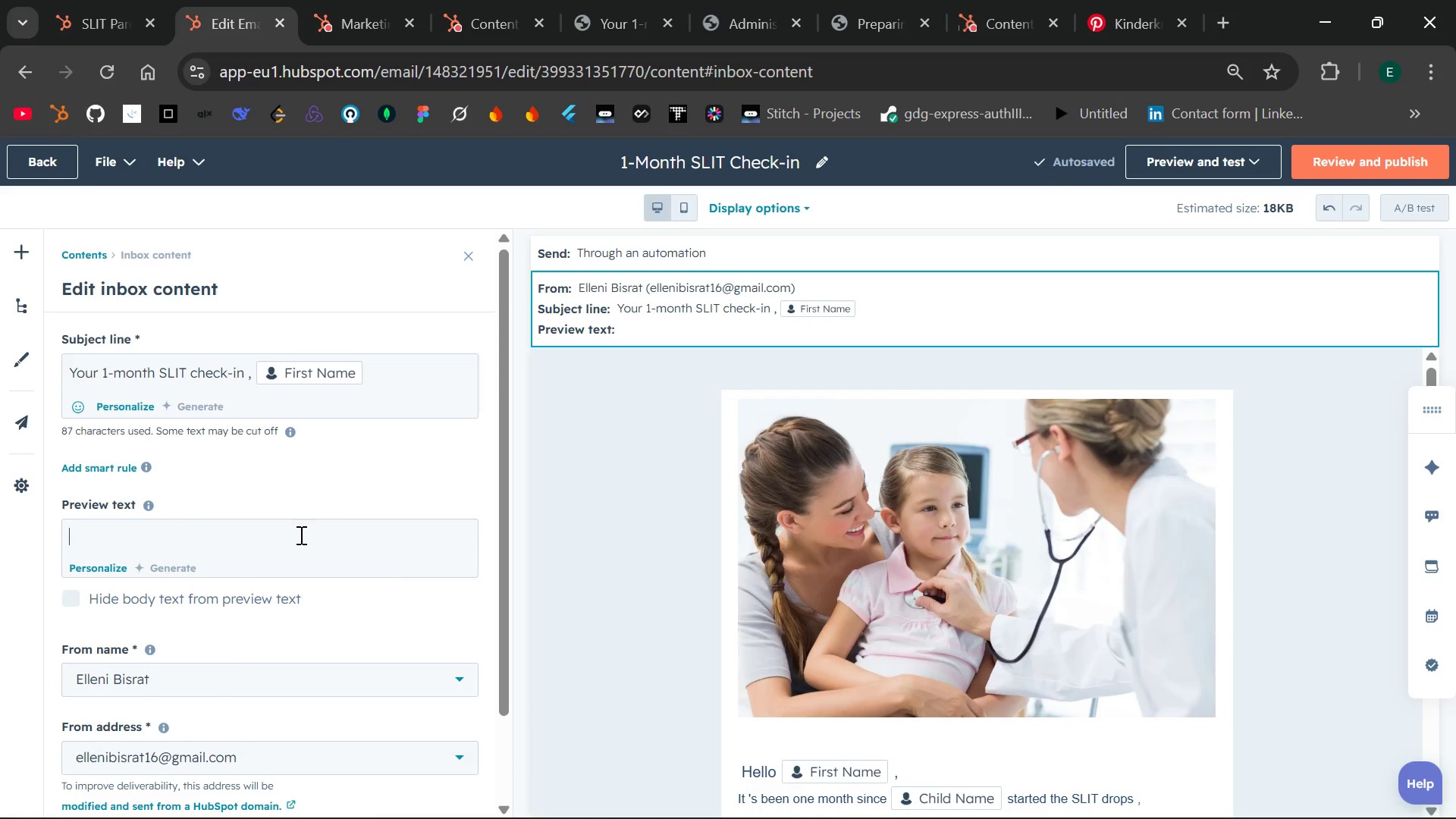 
type(Celebrating progree and looi)
key(Backspace)
type(king )
 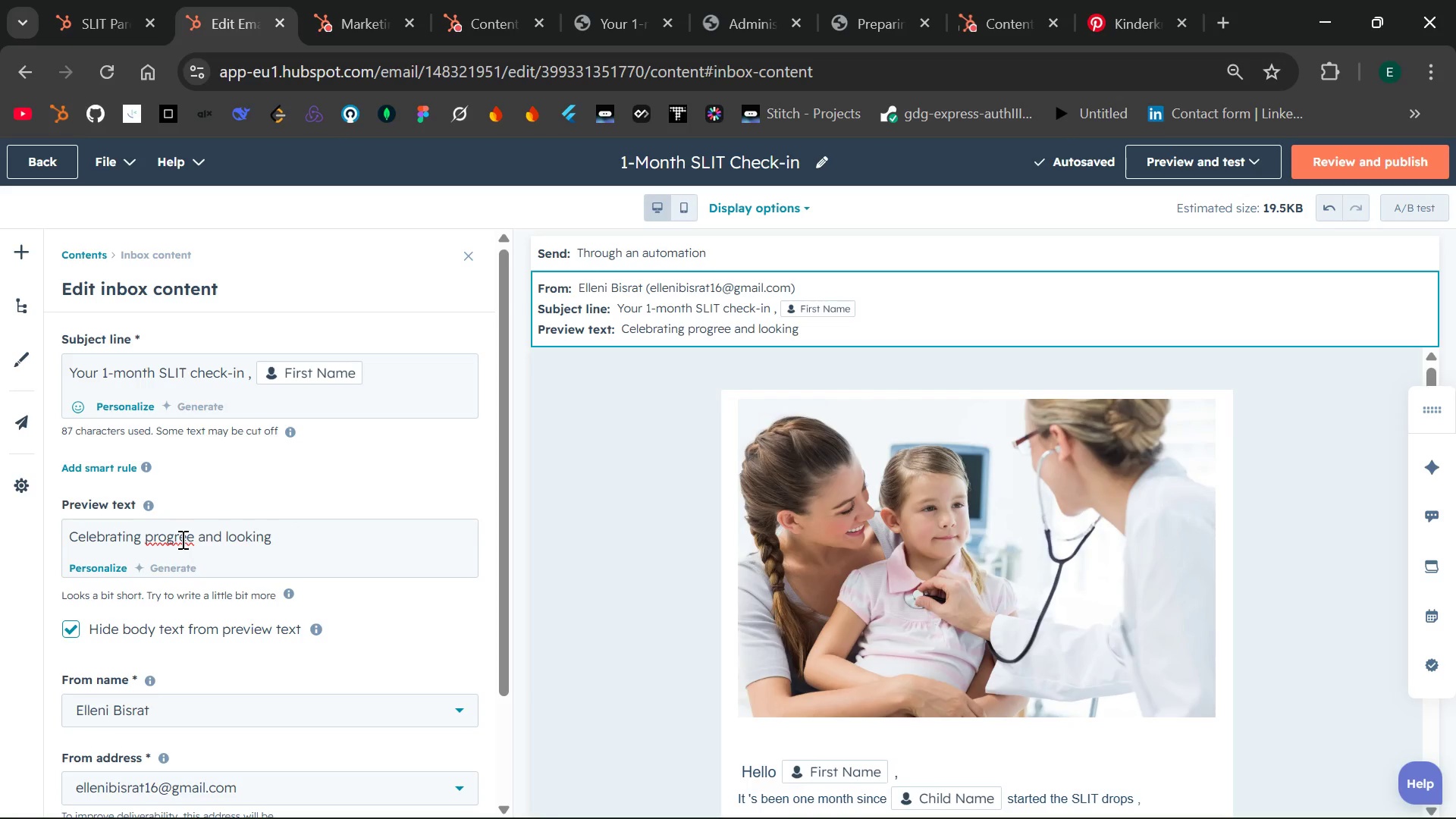 
double_click([179, 539])
 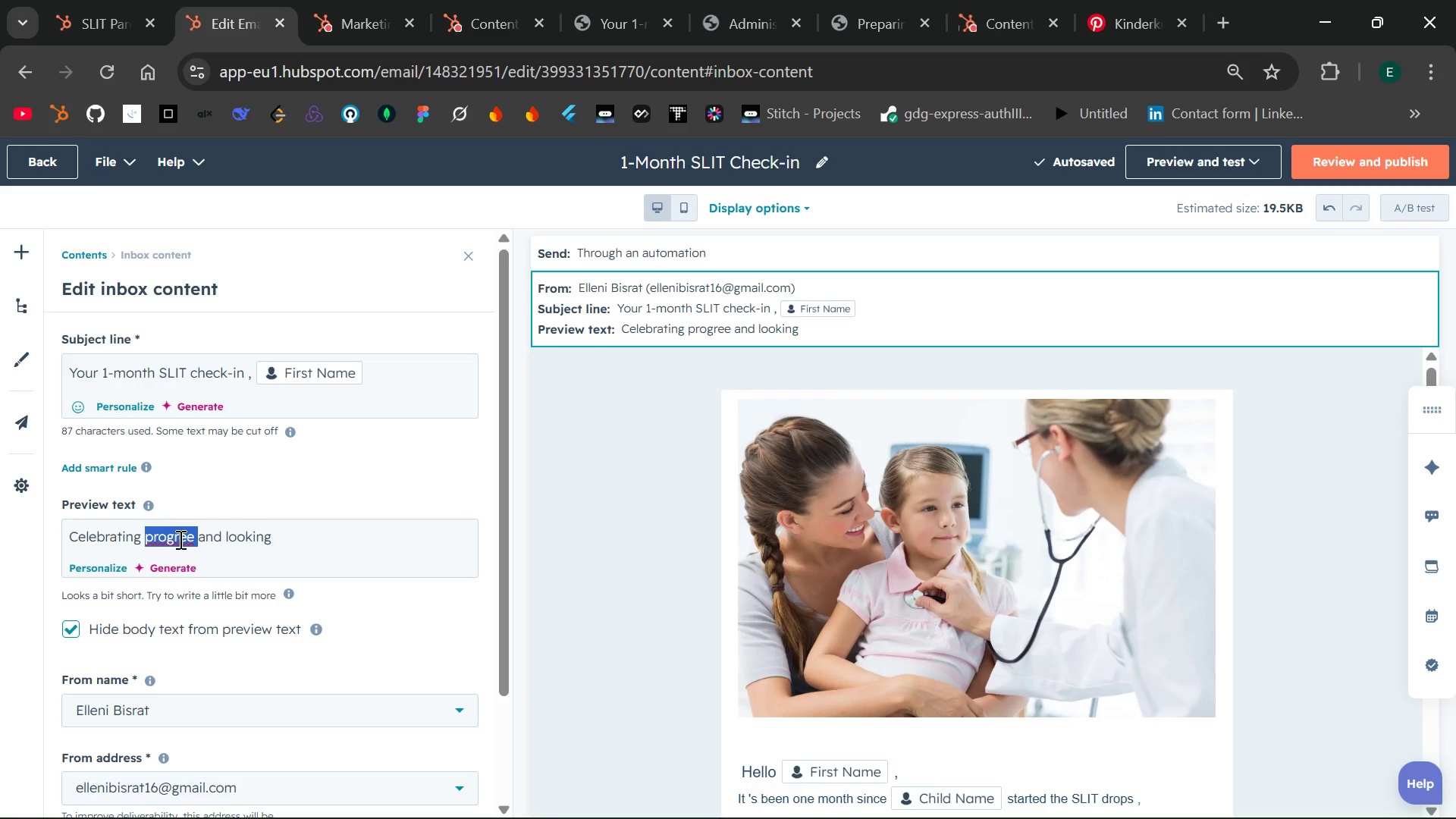 
type(progree )
key(Backspace)
key(Backspace)
type(ss )
 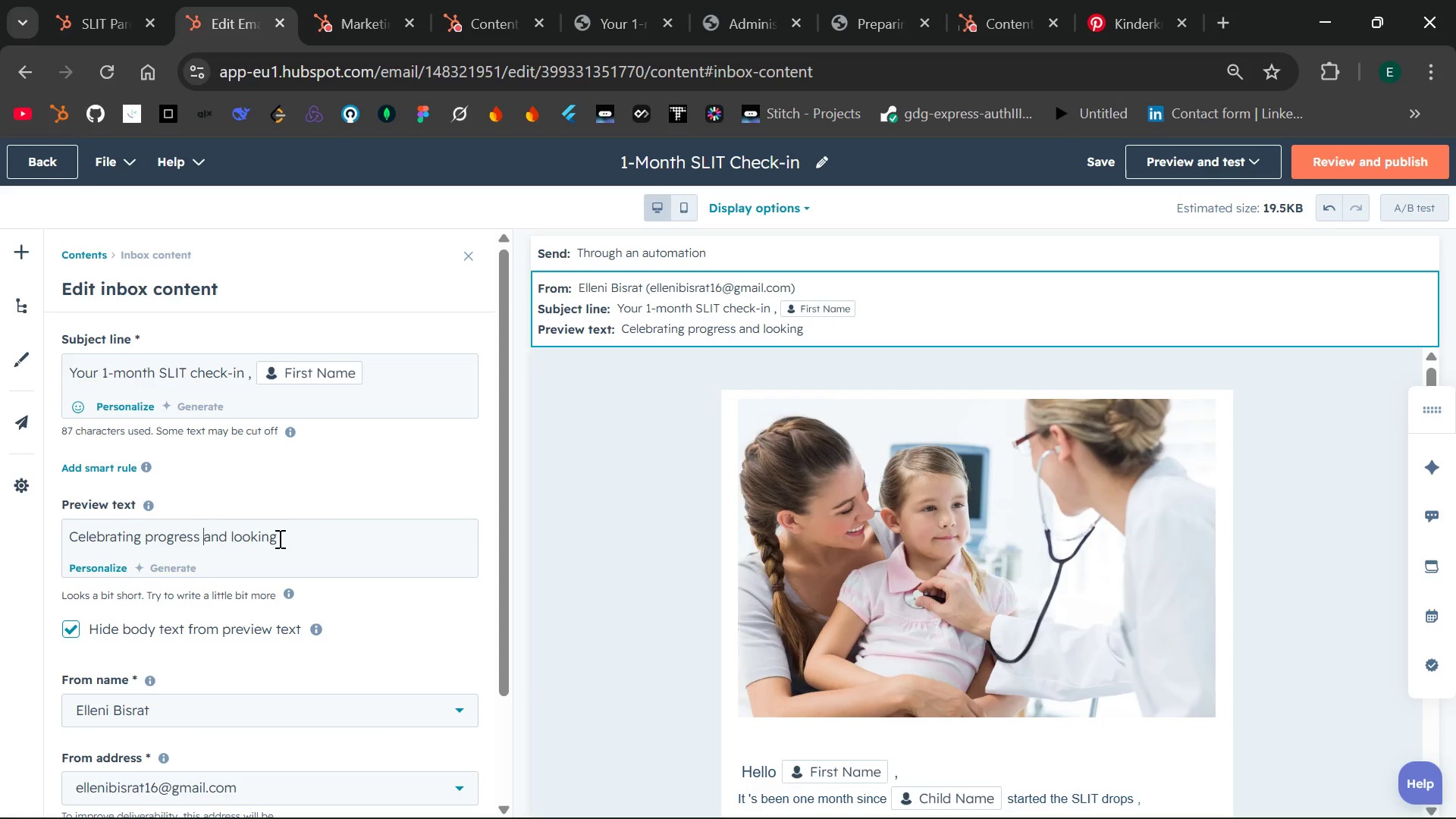 
left_click([287, 539])
 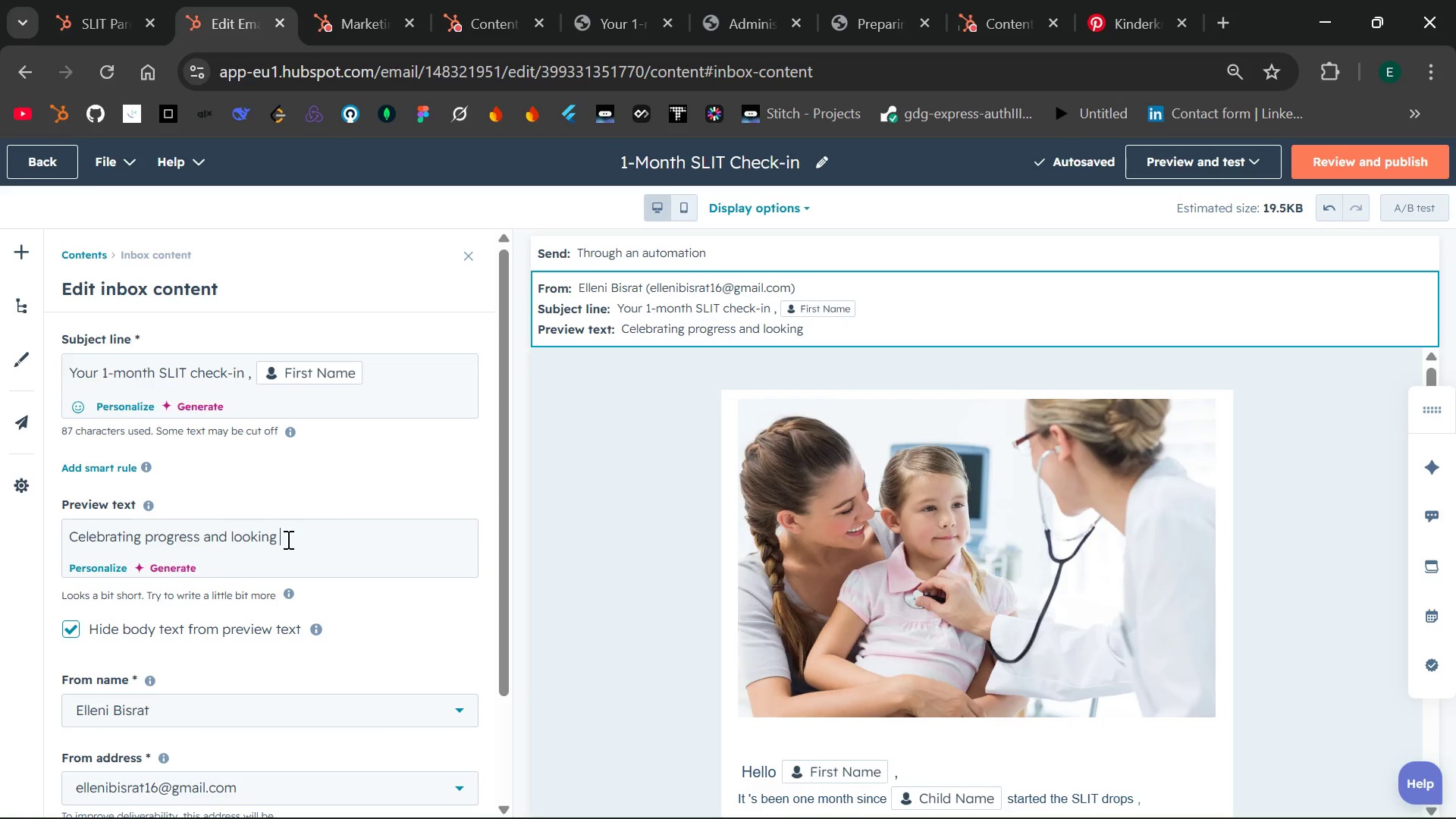 
type( a)
key(Backspace)
key(Backspace)
type(ahead.)
 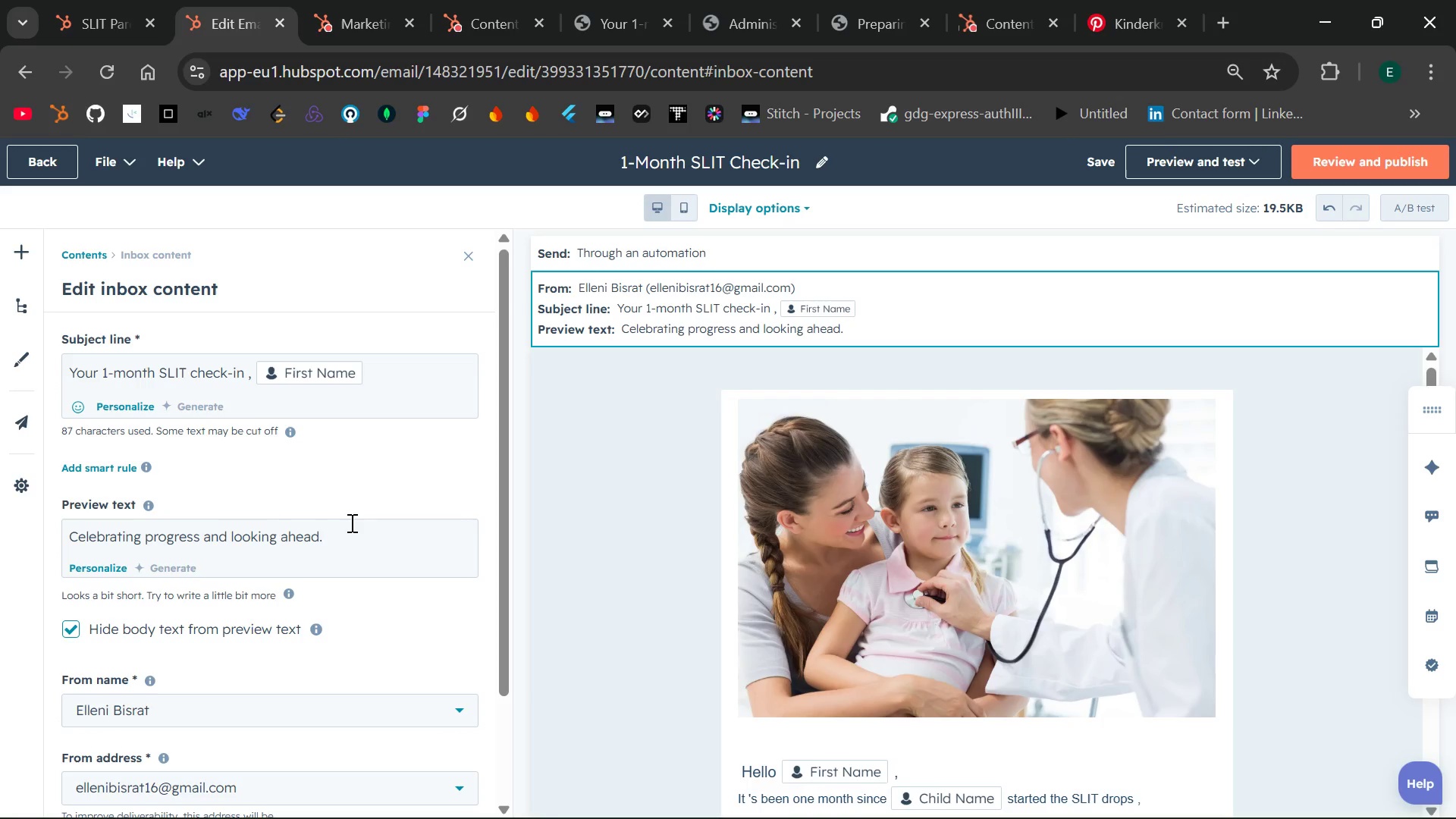 
left_click([604, 497])
 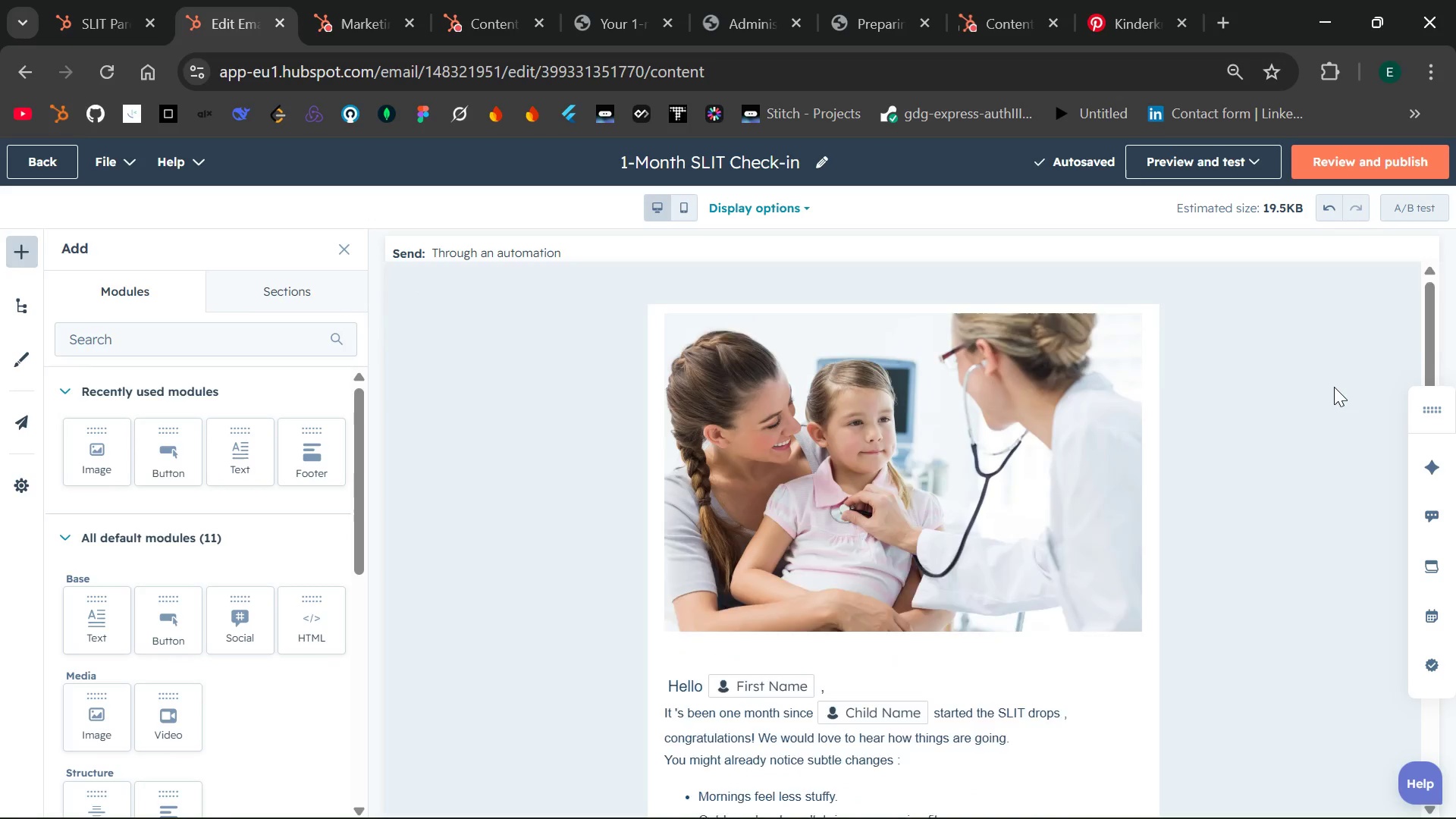 
left_click([1349, 158])
 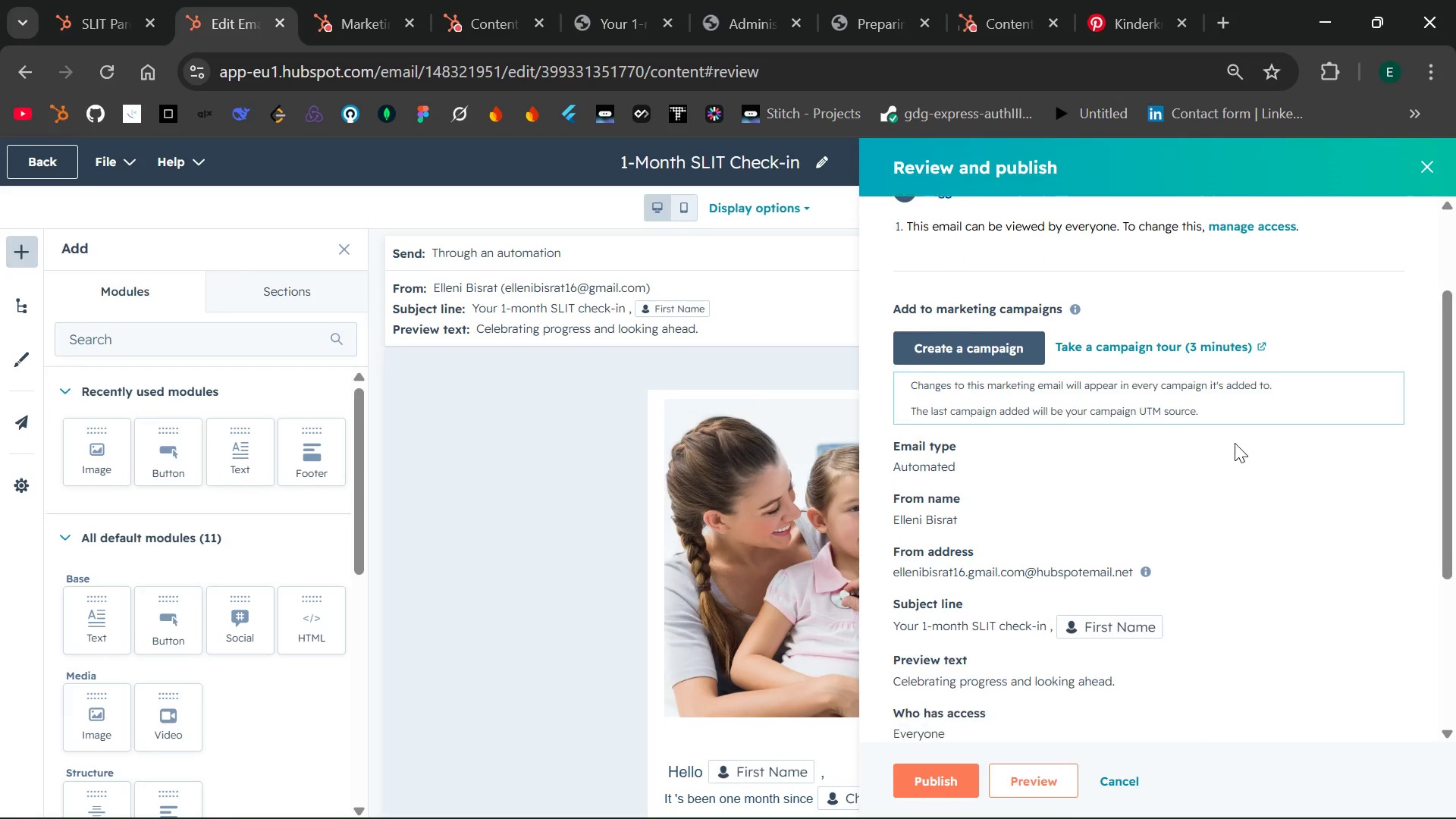 
wait(11.31)
 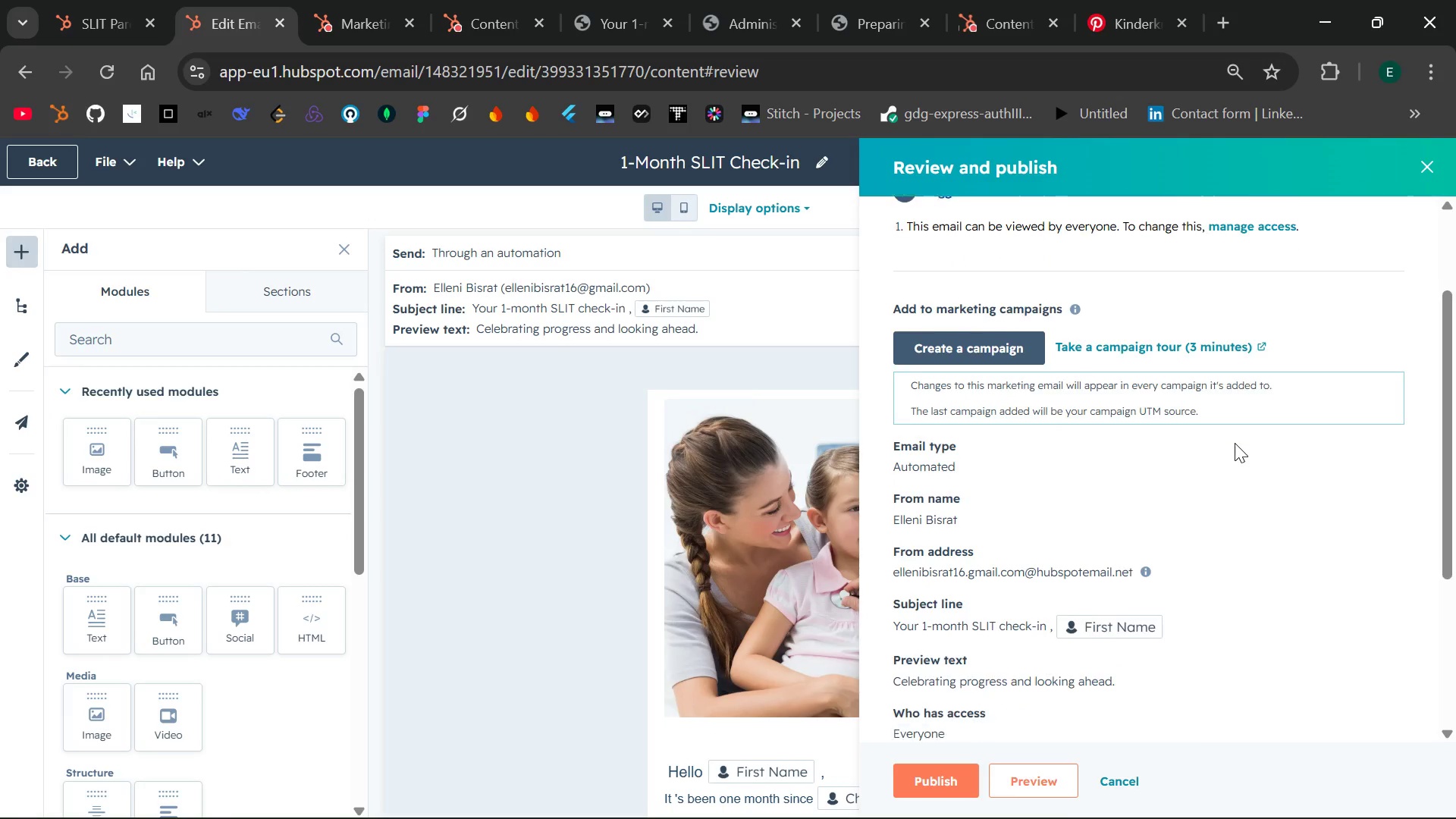 
left_click([929, 774])
 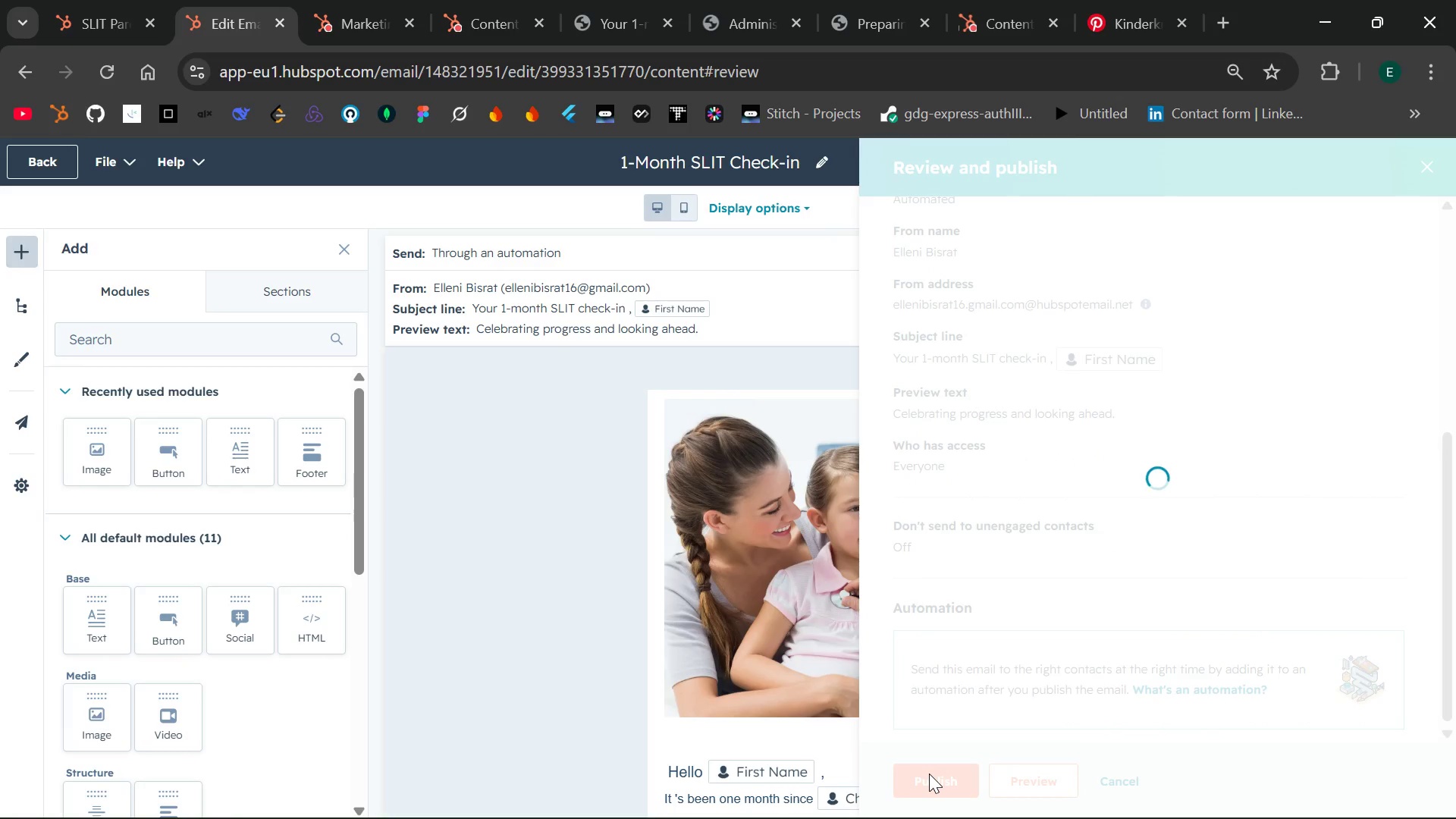 
wait(8.05)
 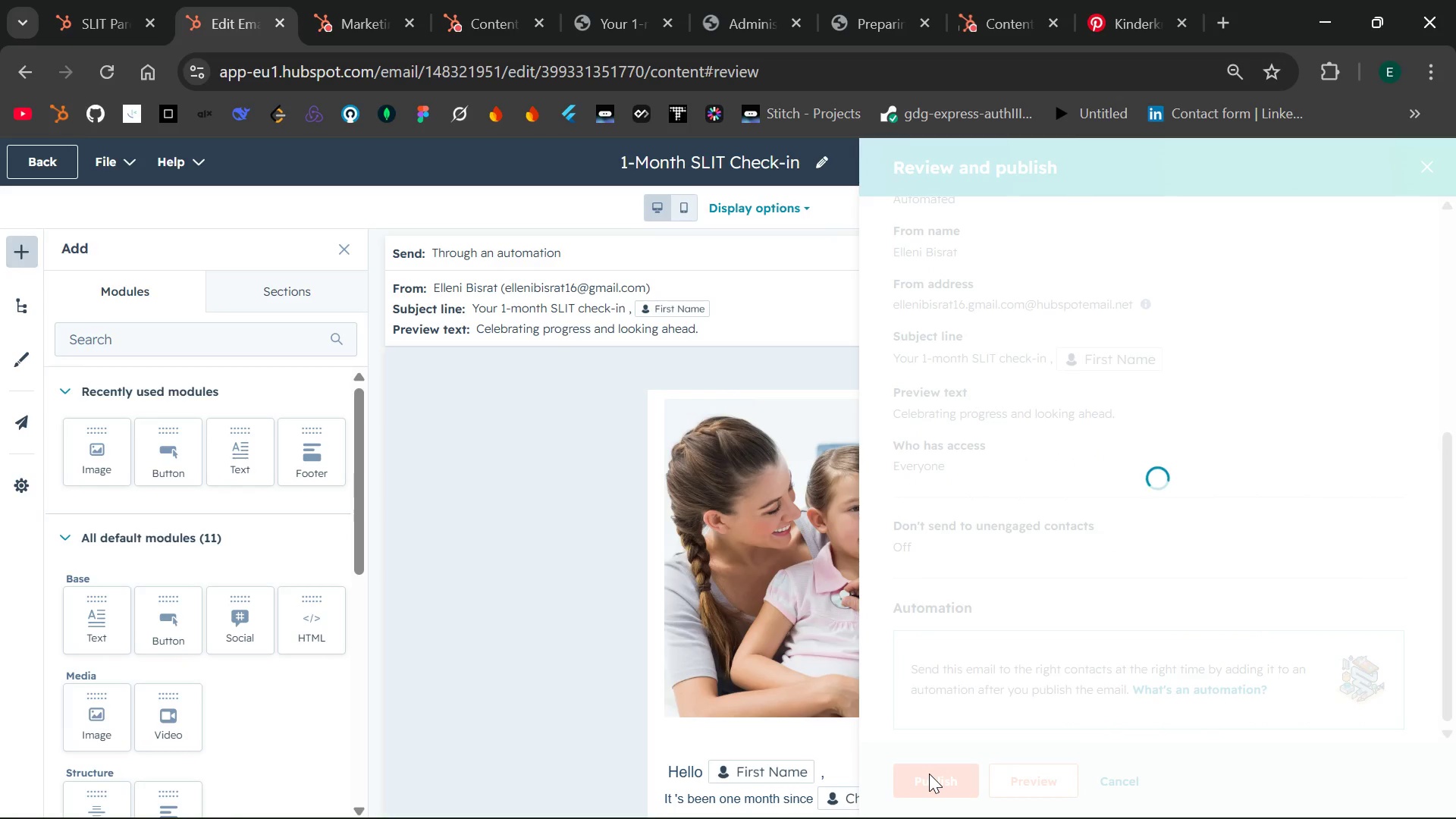 
left_click([934, 271])
 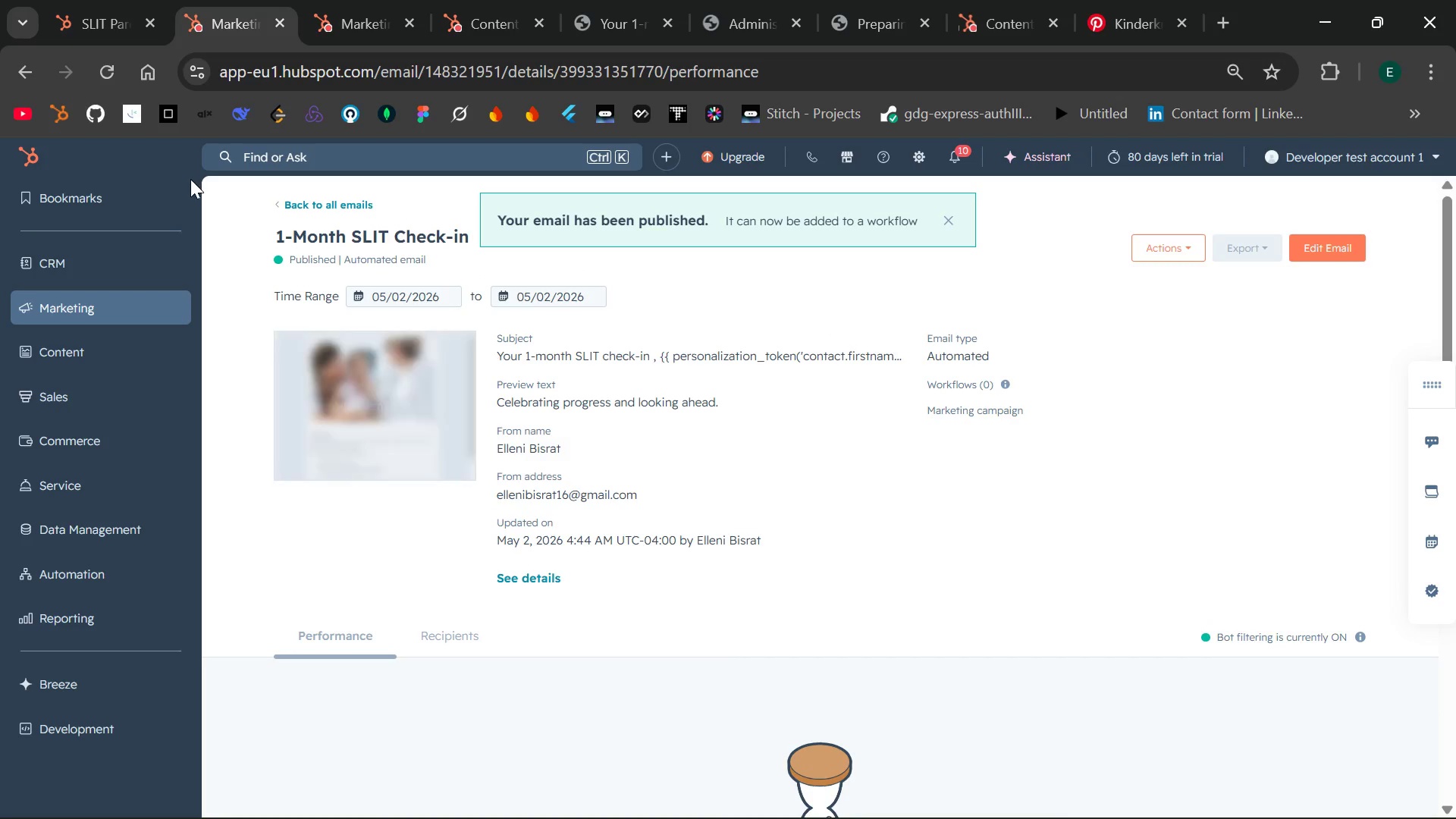 
wait(5.31)
 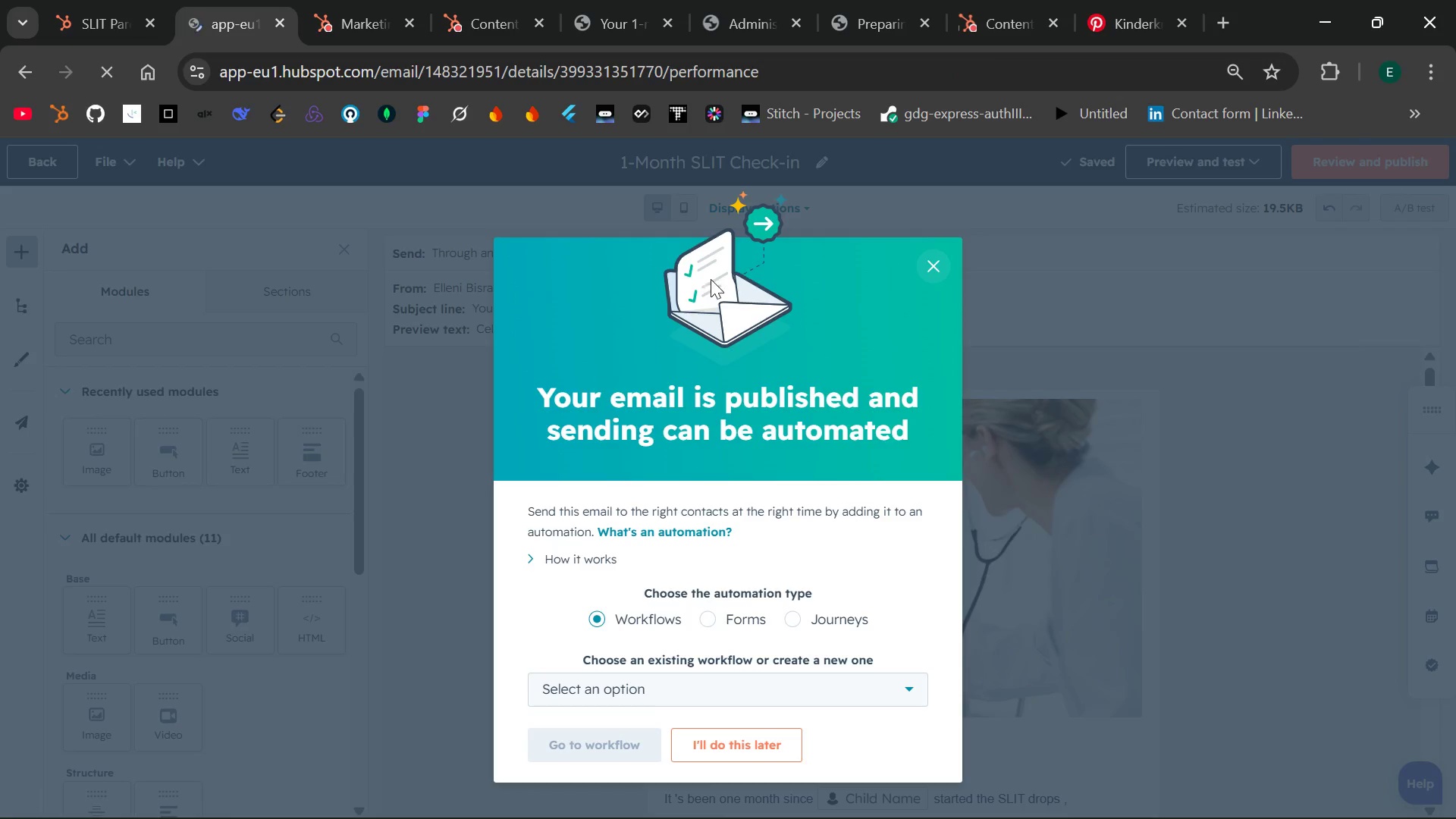 
left_click([107, 27])
 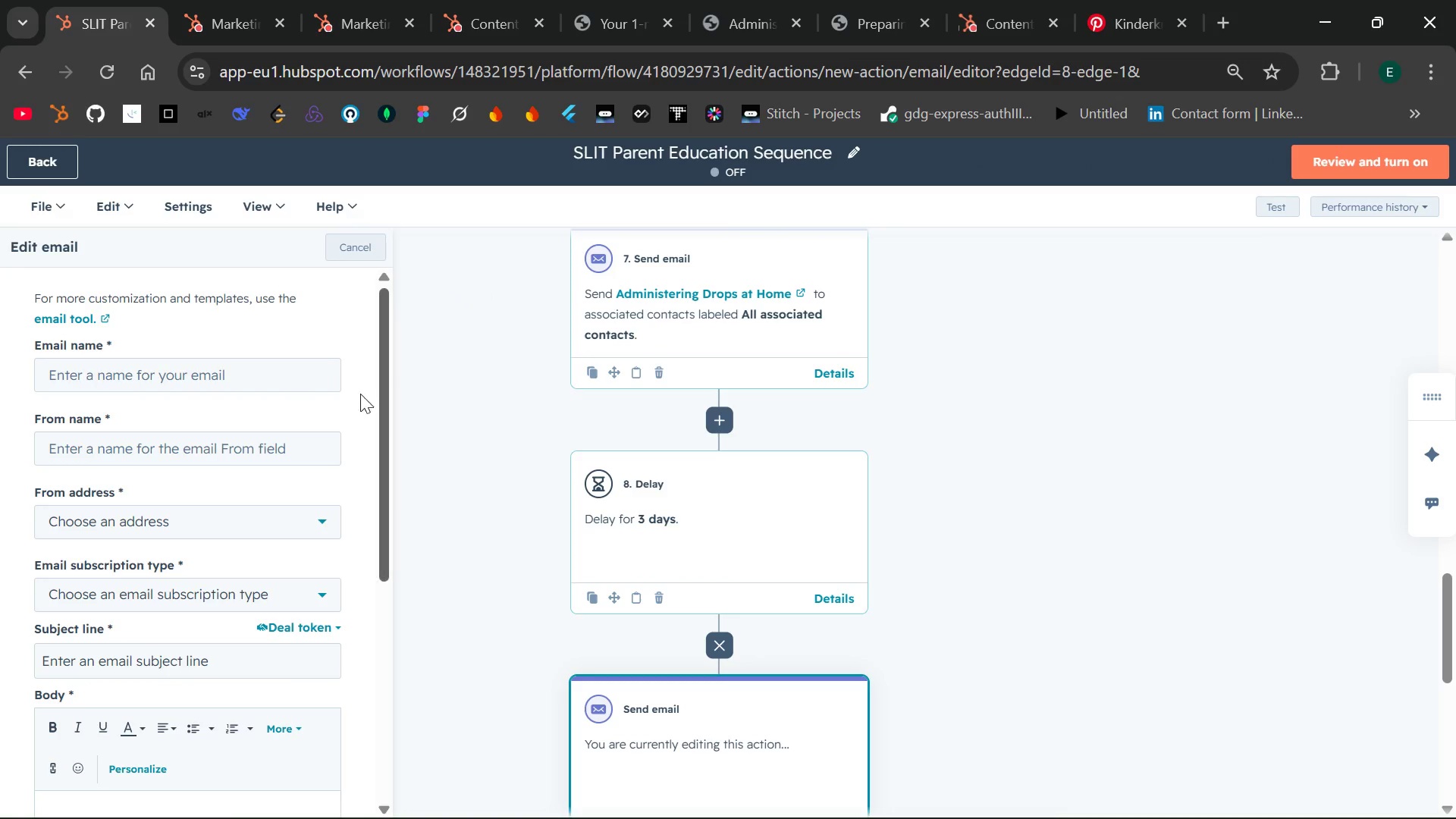 
left_click([353, 254])
 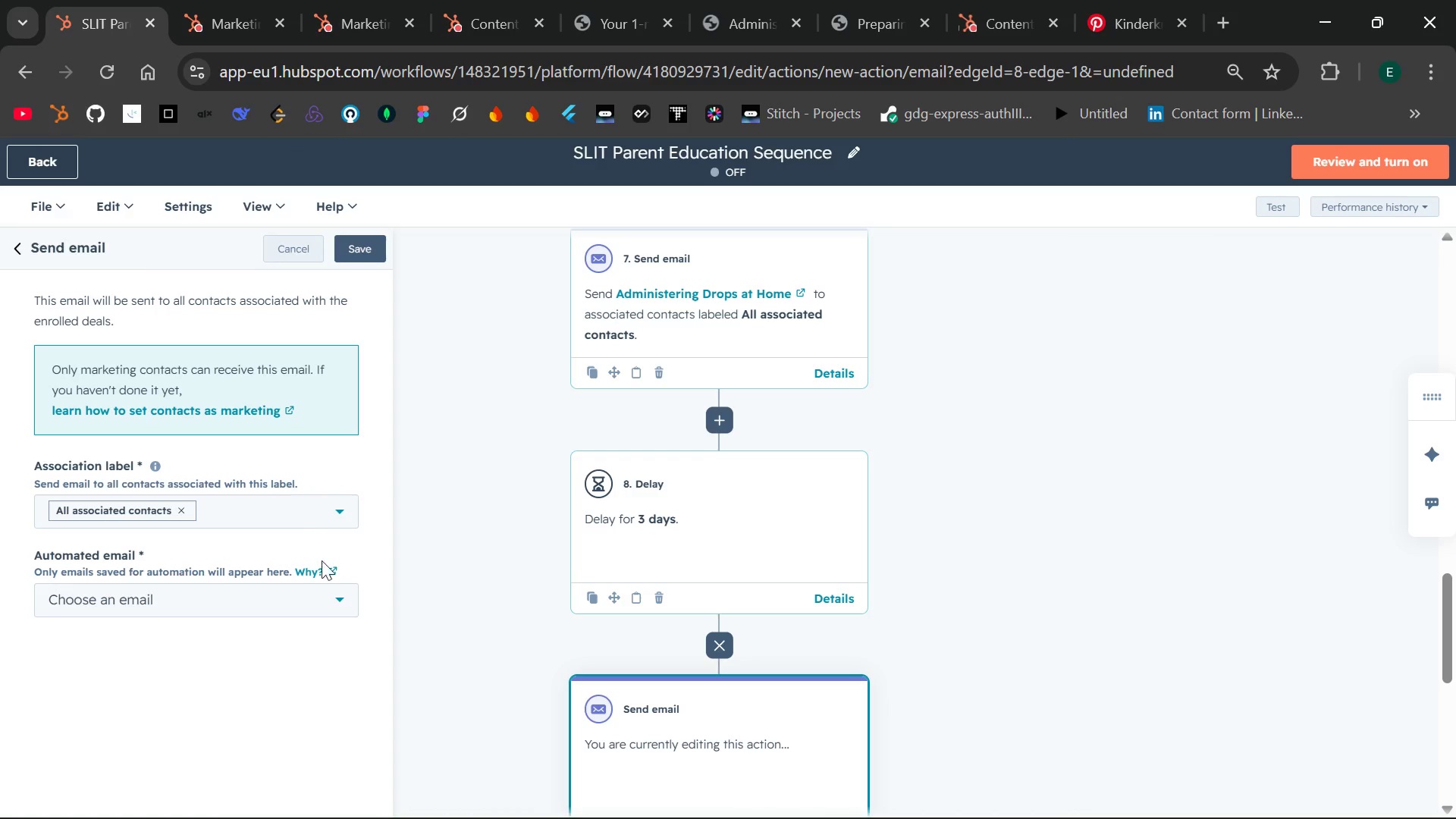 
left_click([337, 597])
 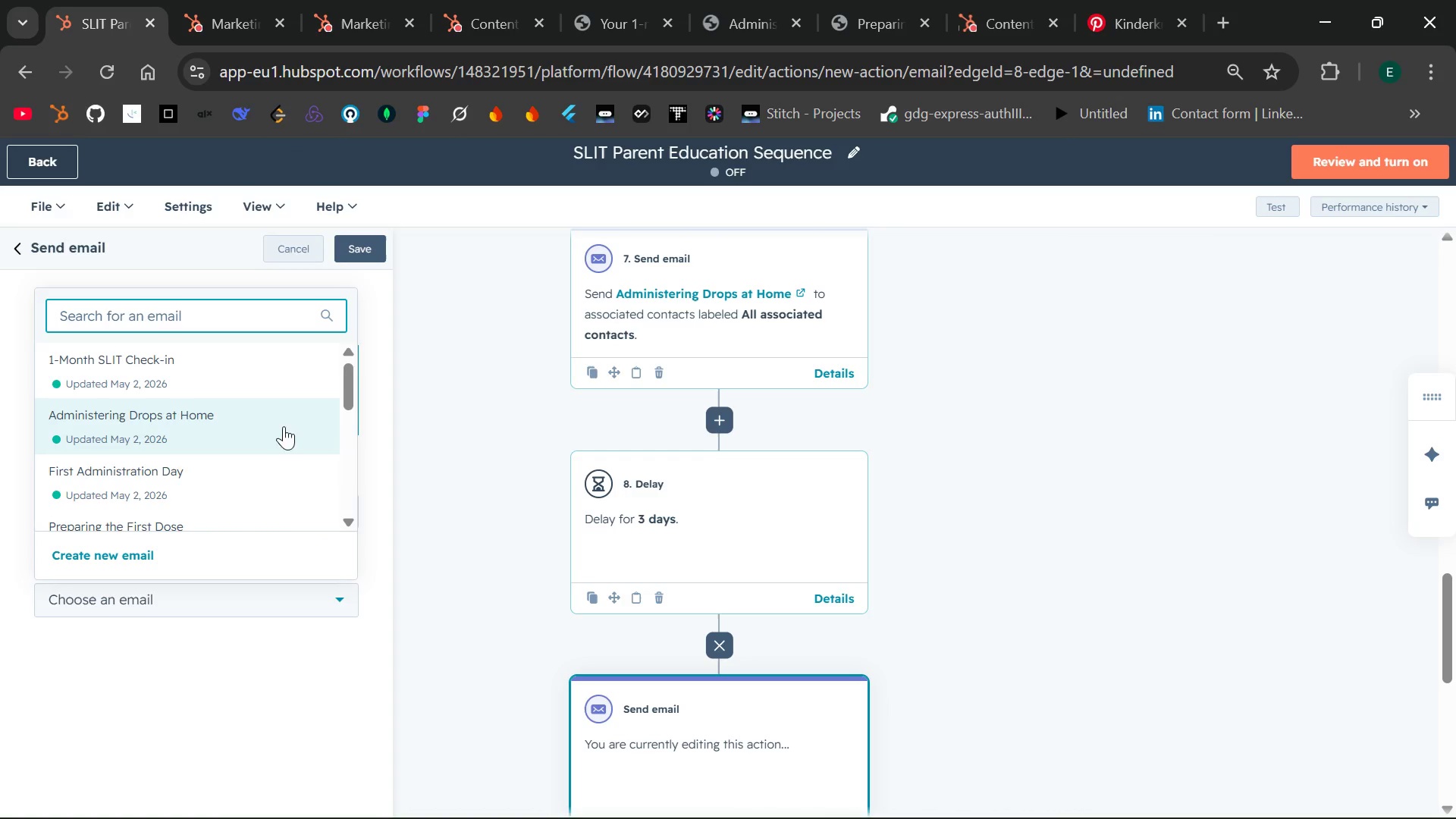 
left_click([247, 361])
 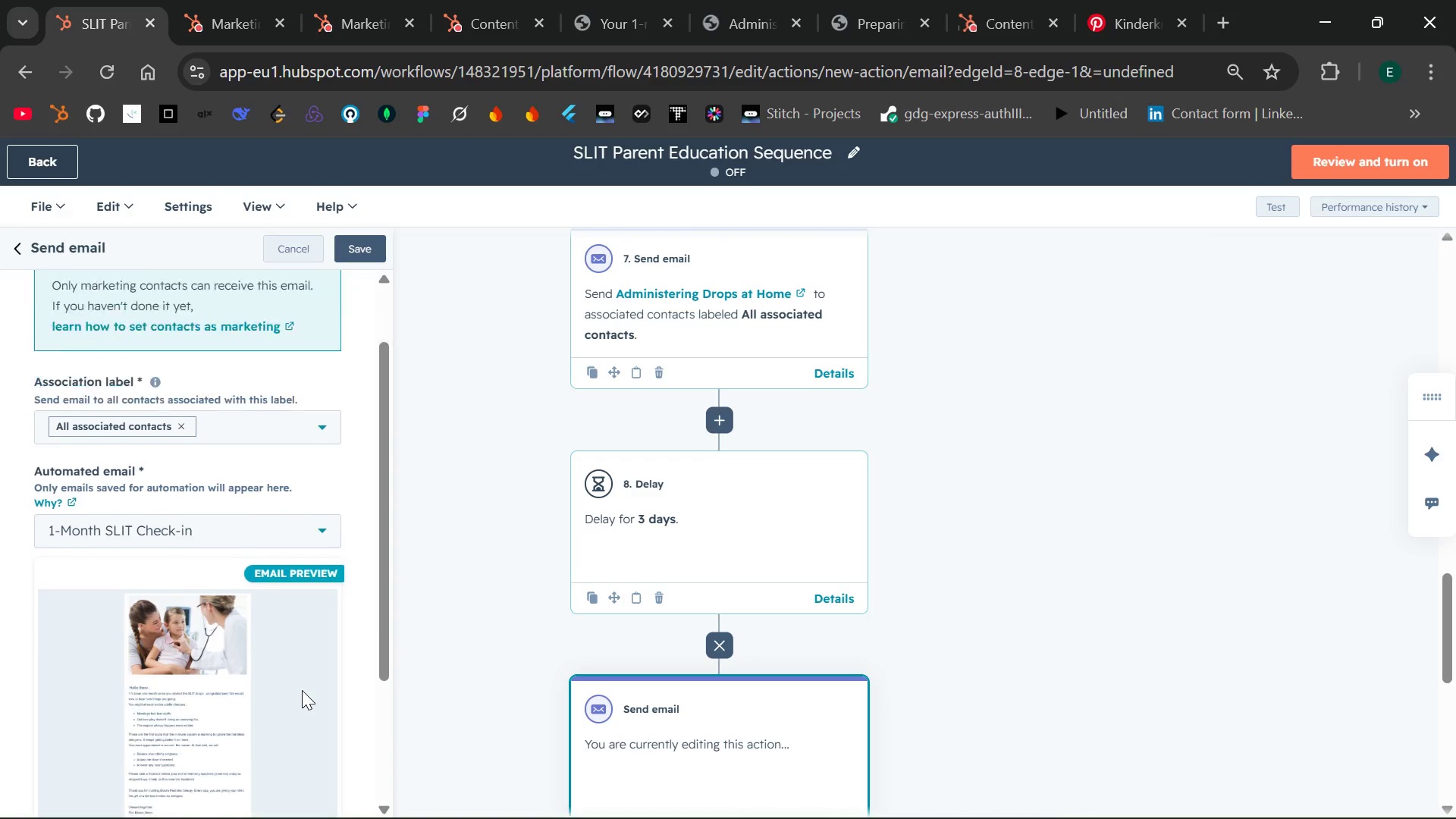 
wait(10.0)
 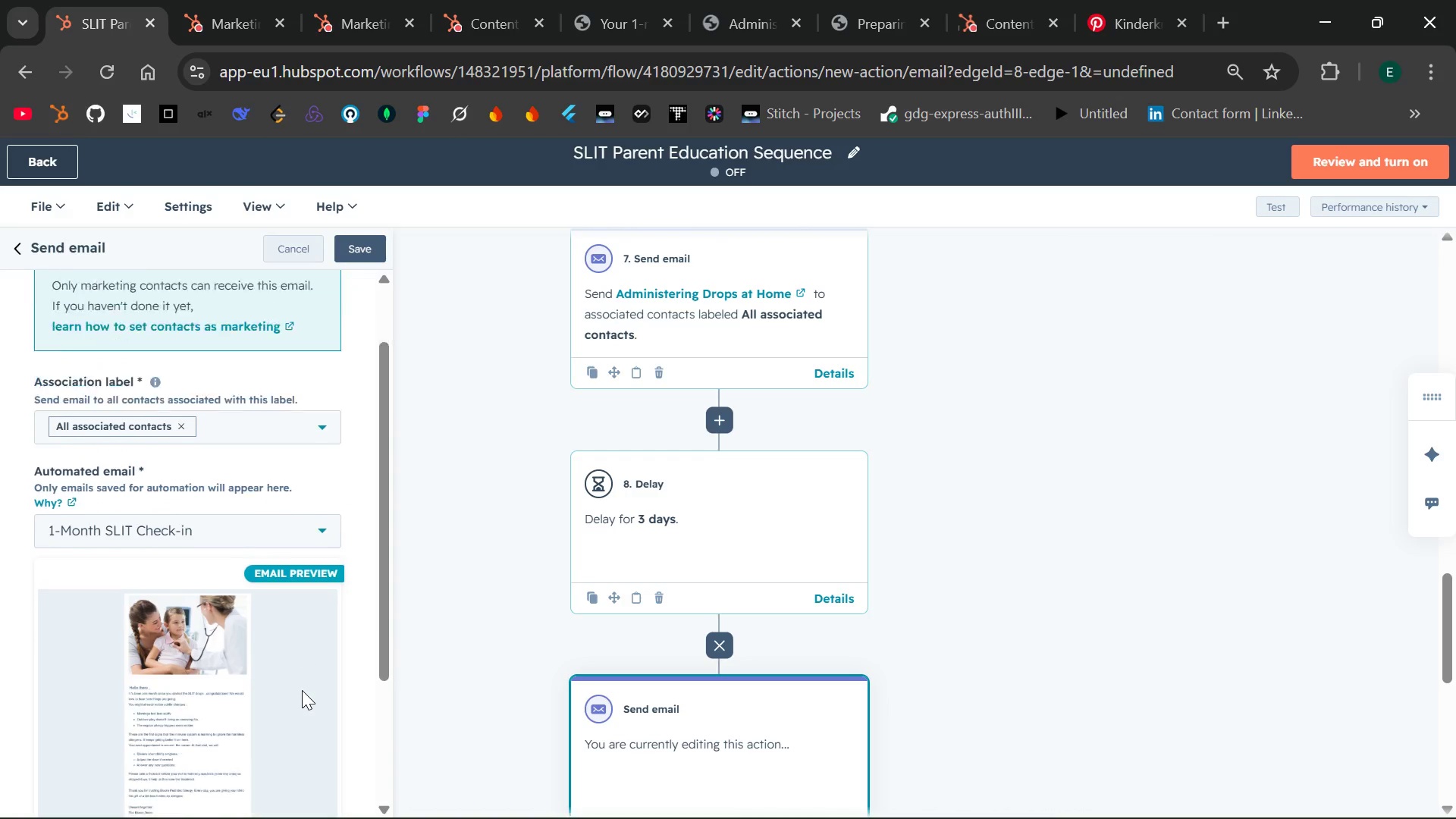 
left_click([360, 250])
 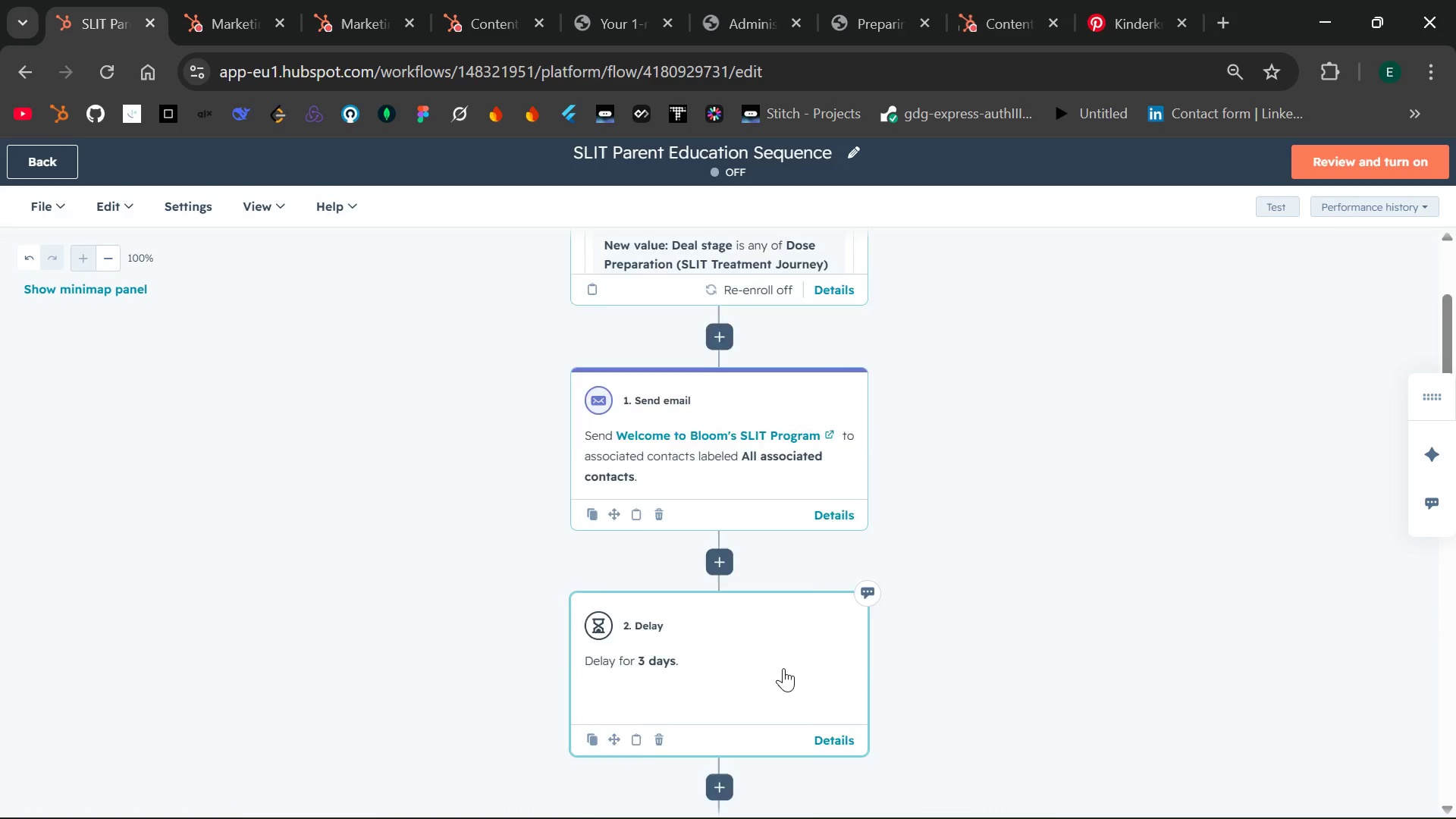 
wait(31.47)
 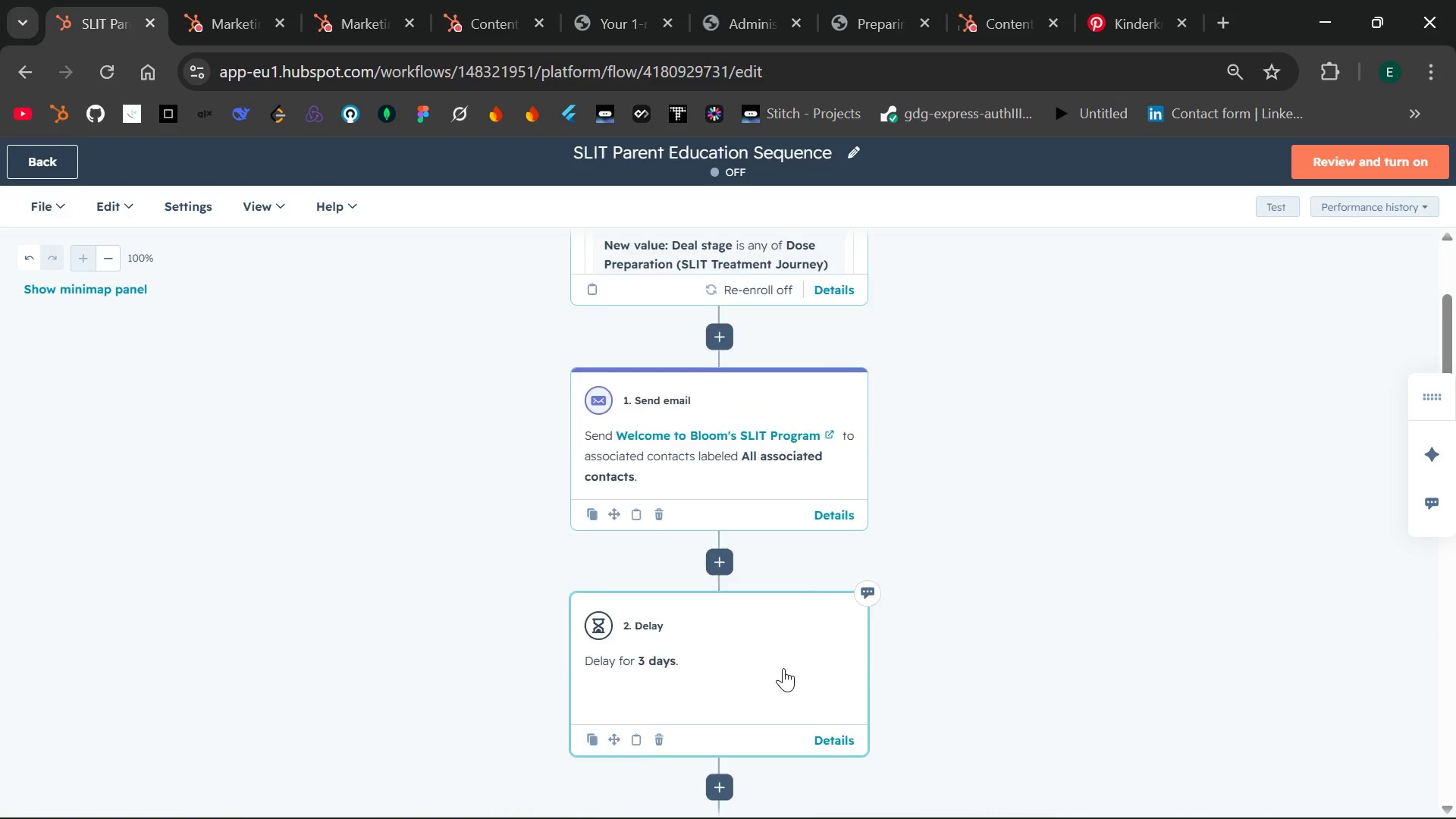 
key(PrintScreen)
 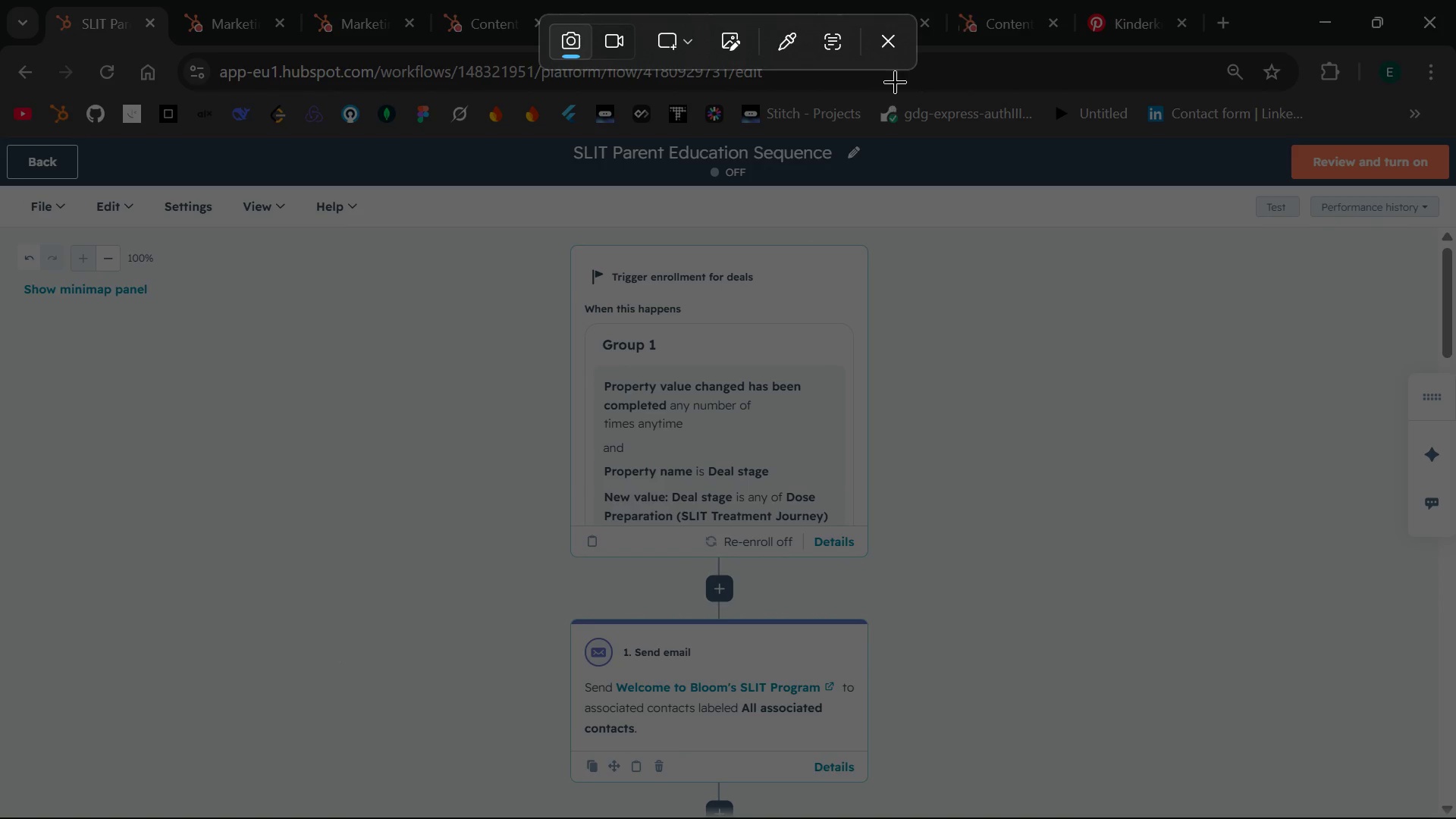 
left_click([889, 45])
 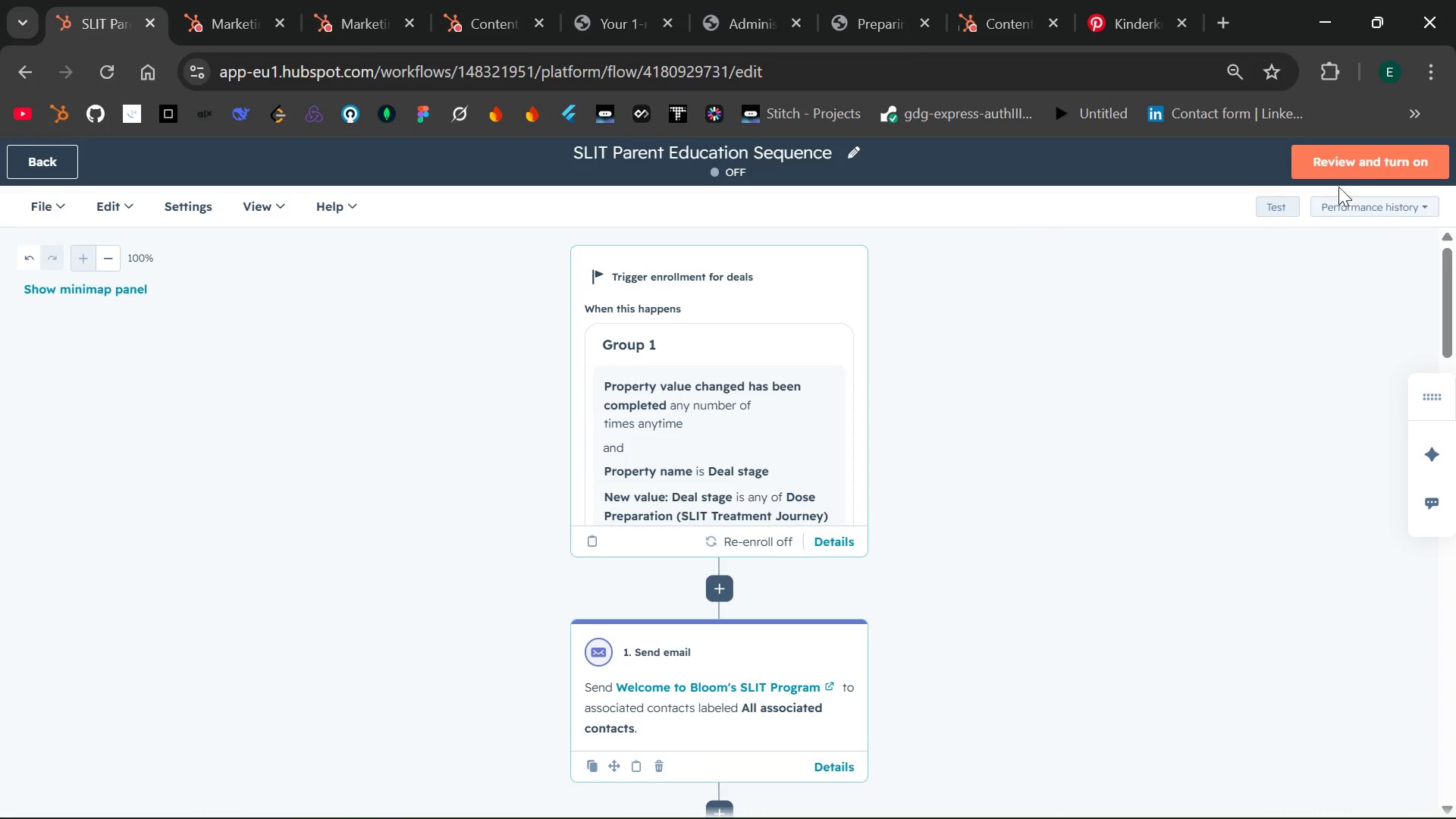 
left_click([1348, 169])
 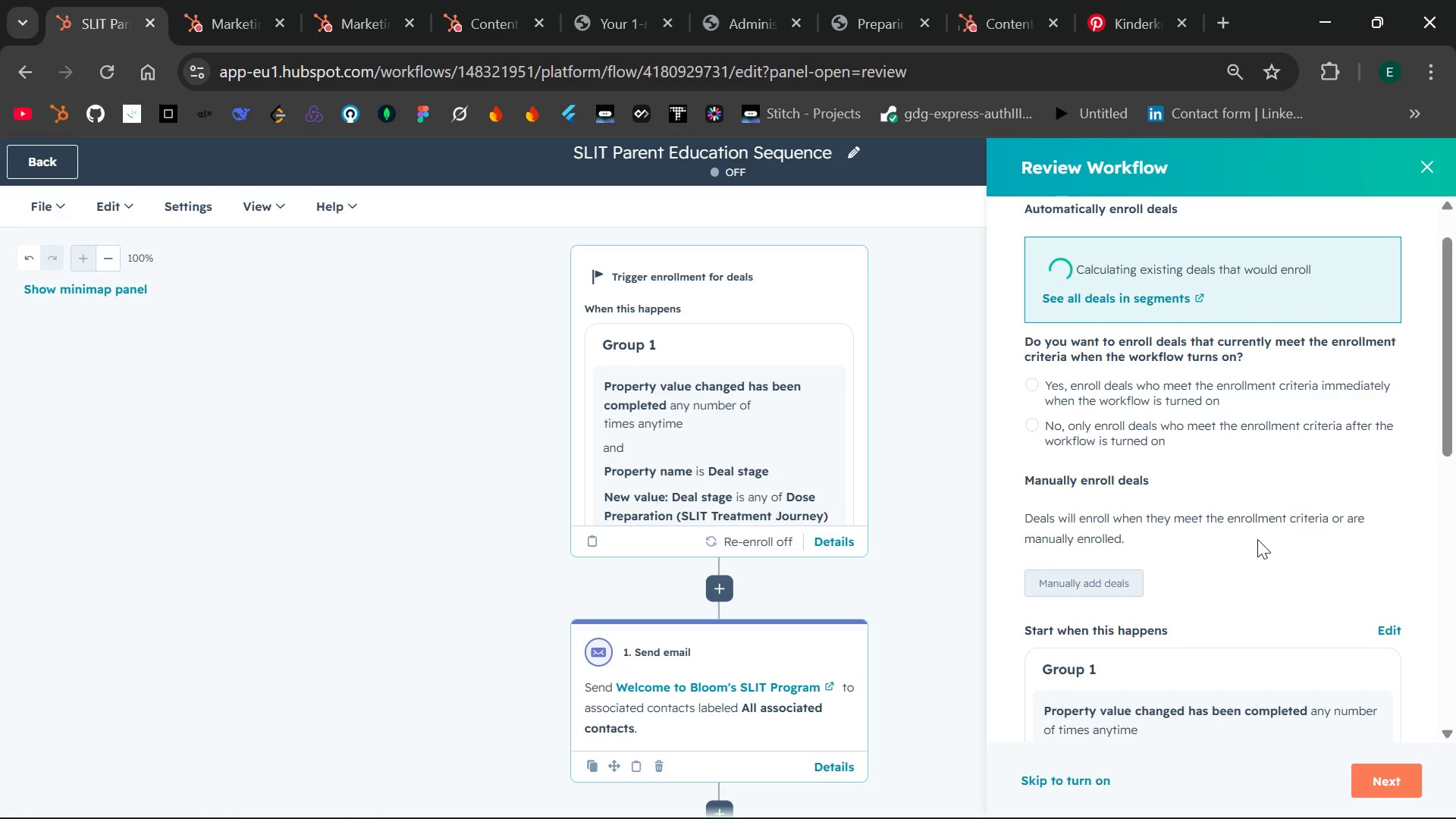 
wait(10.03)
 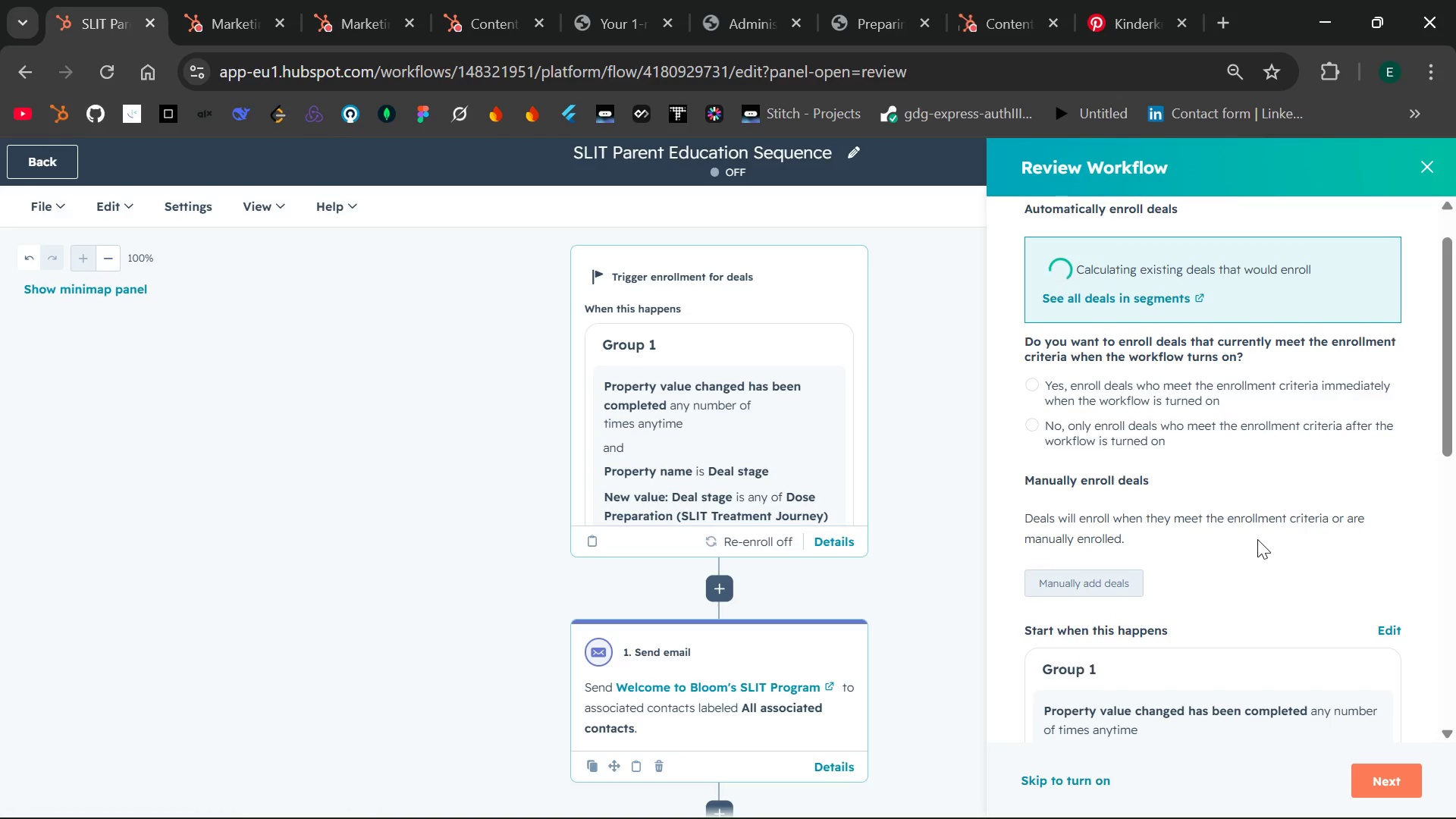 
left_click([1088, 293])
 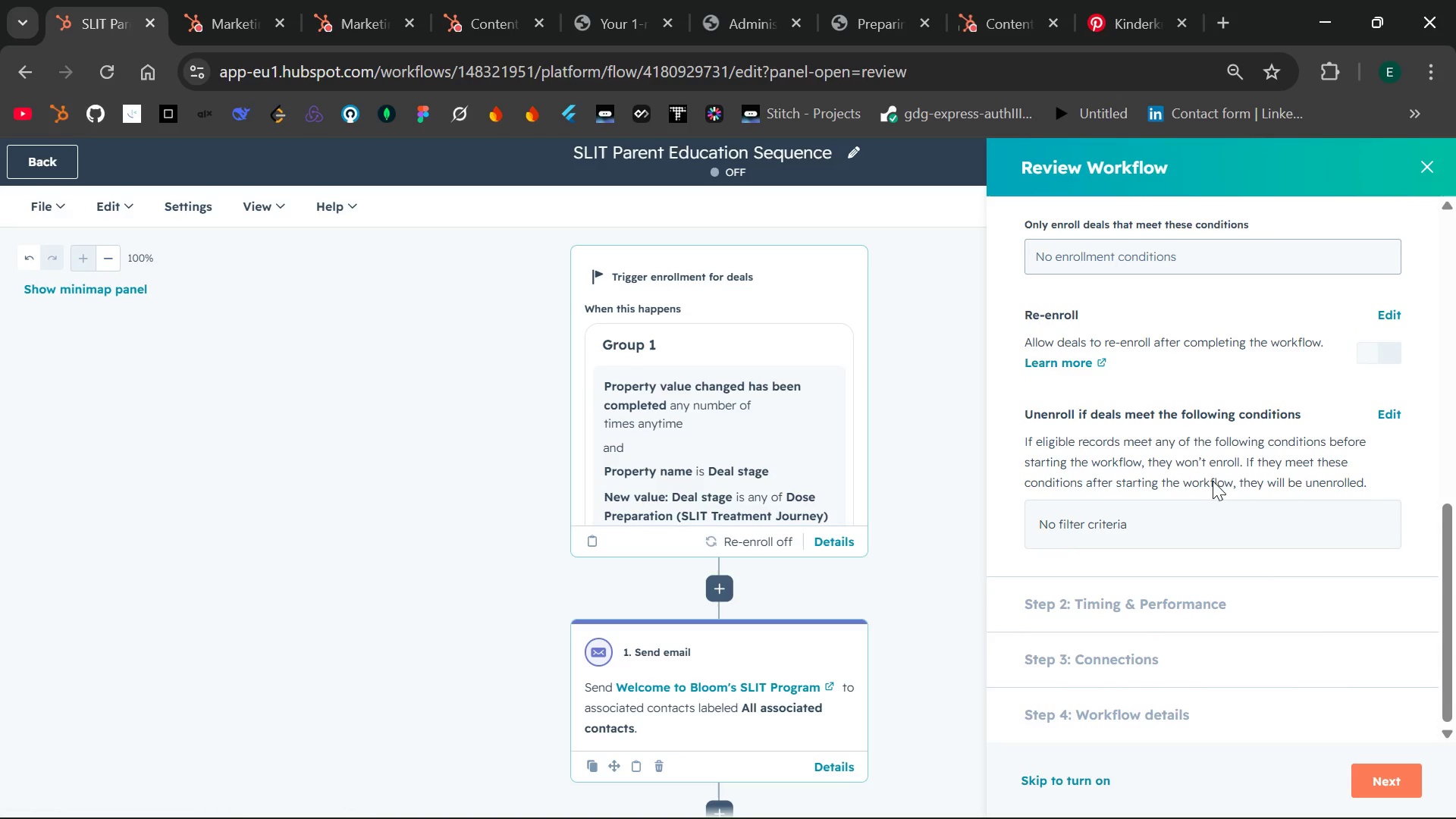 
wait(5.39)
 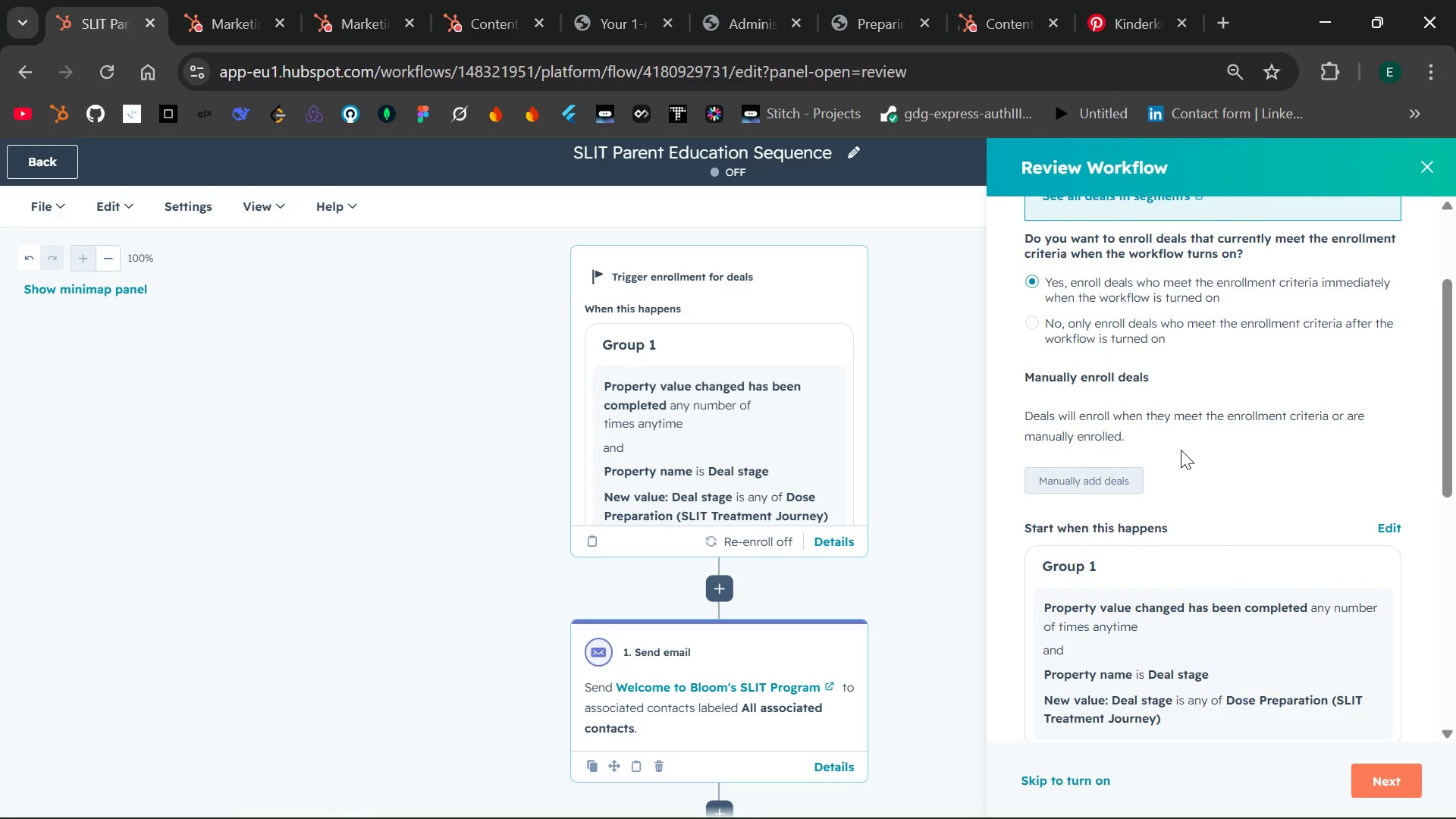 
left_click([1378, 779])
 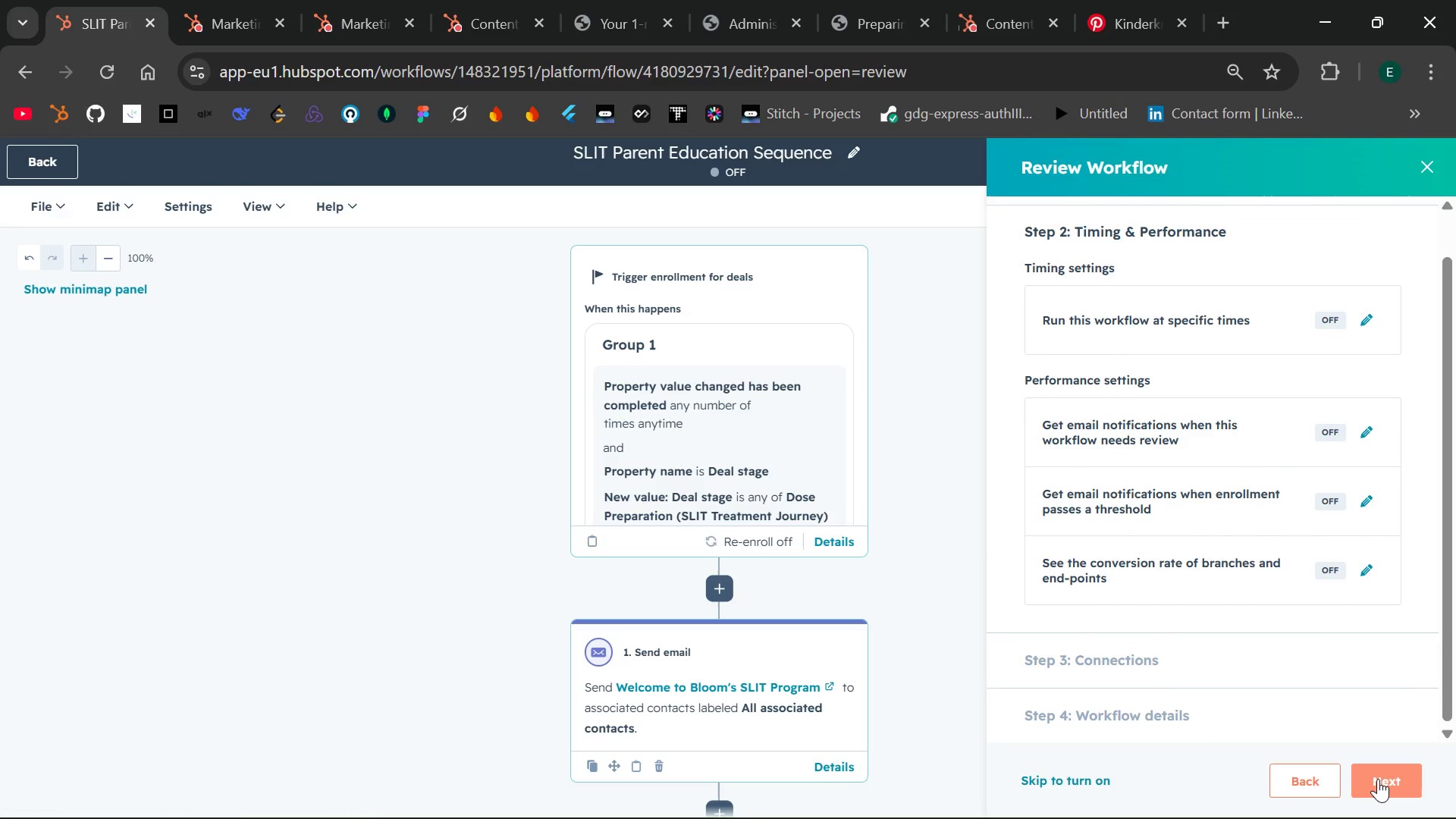 
left_click([1378, 779])
 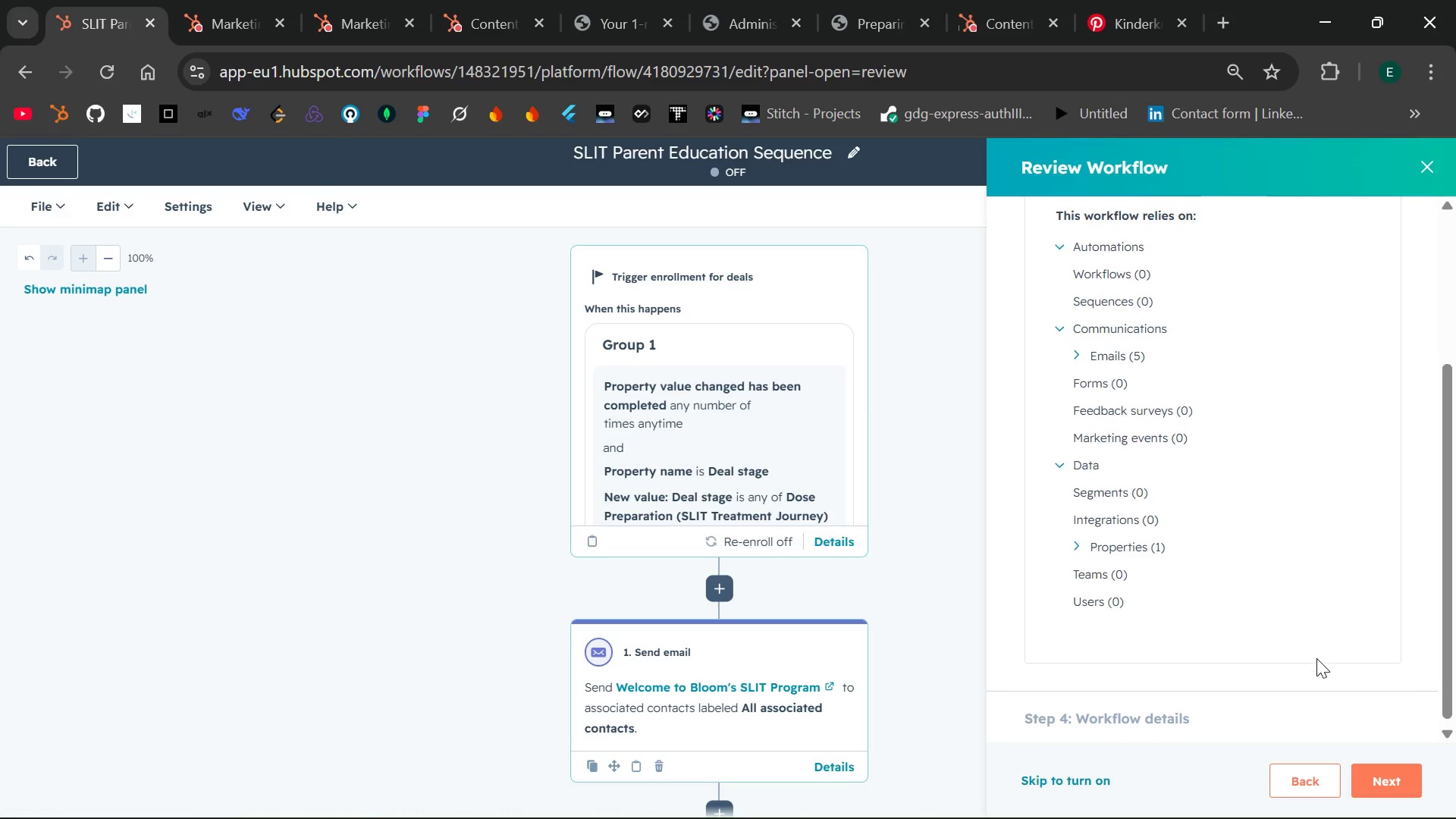 
wait(7.03)
 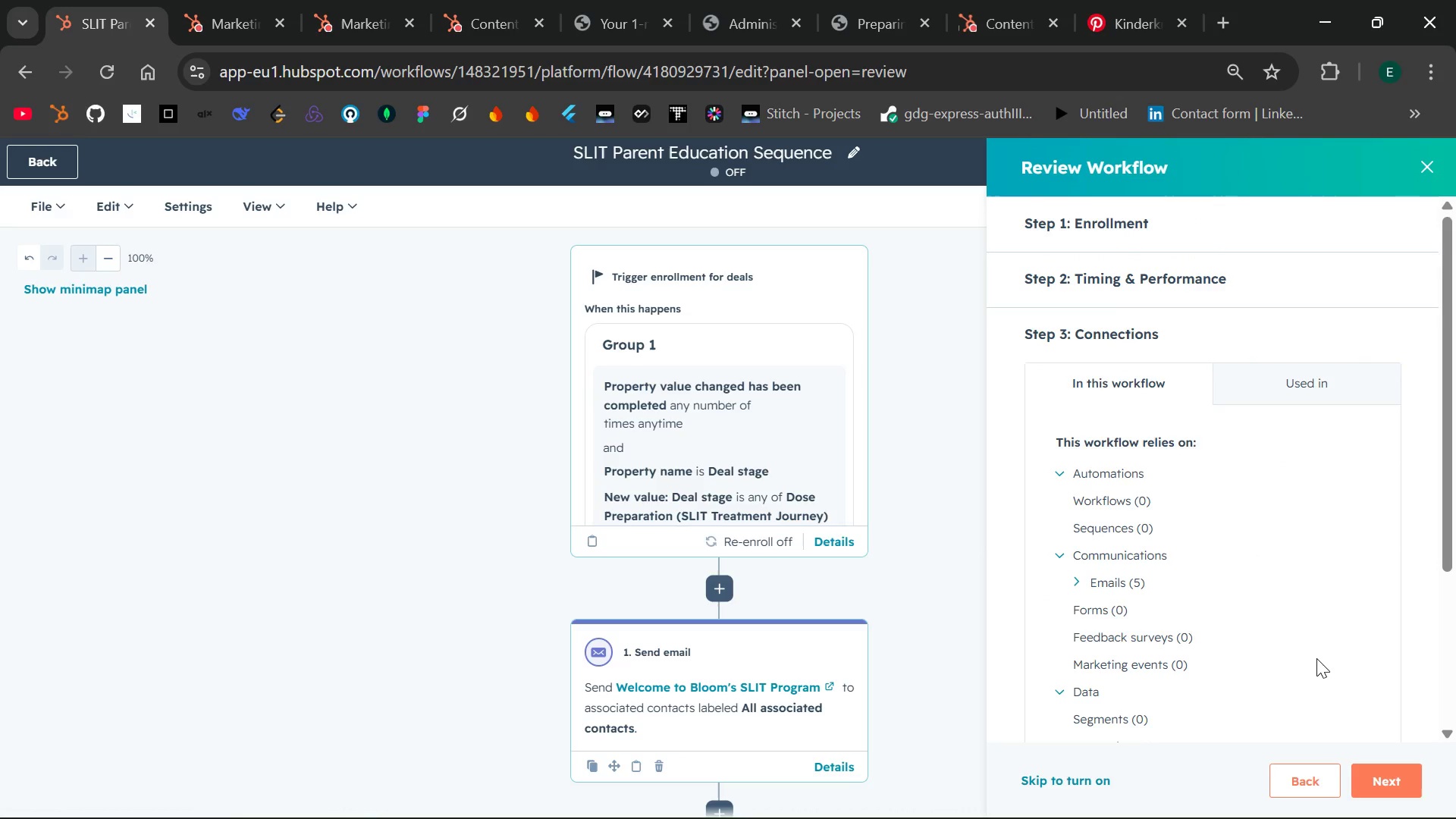 
left_click([1385, 786])
 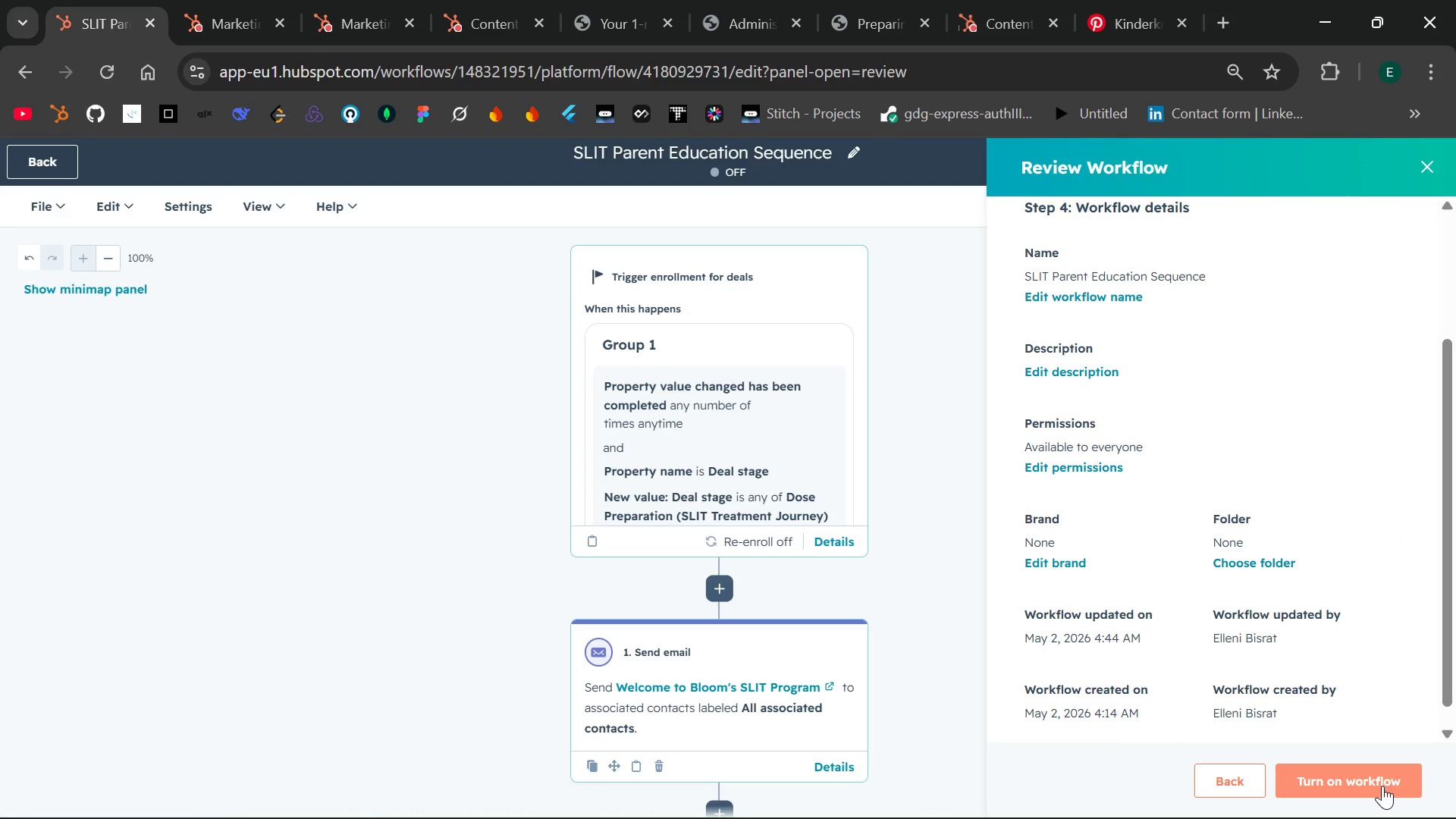 
wait(5.23)
 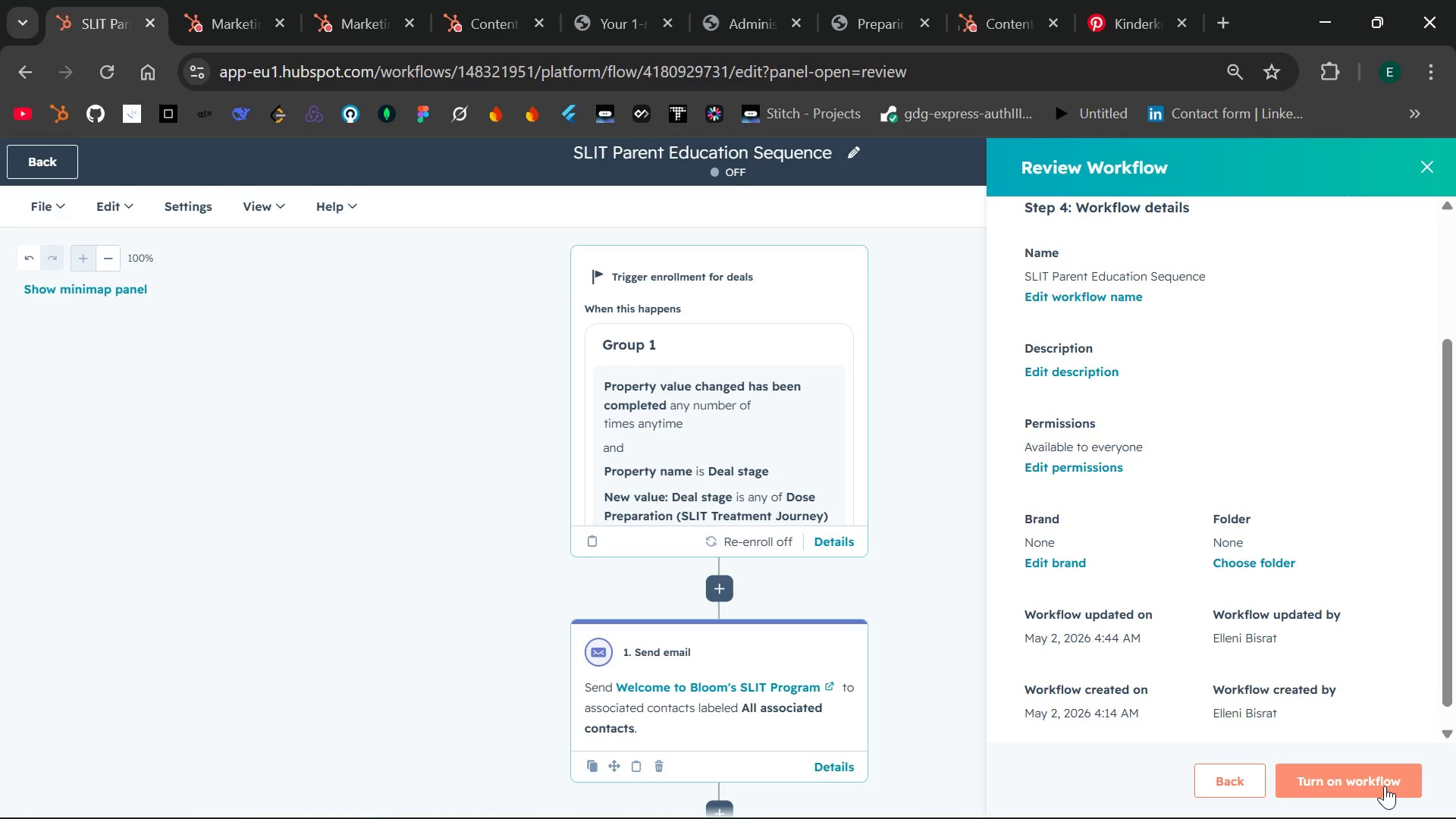 
left_click([1355, 778])
 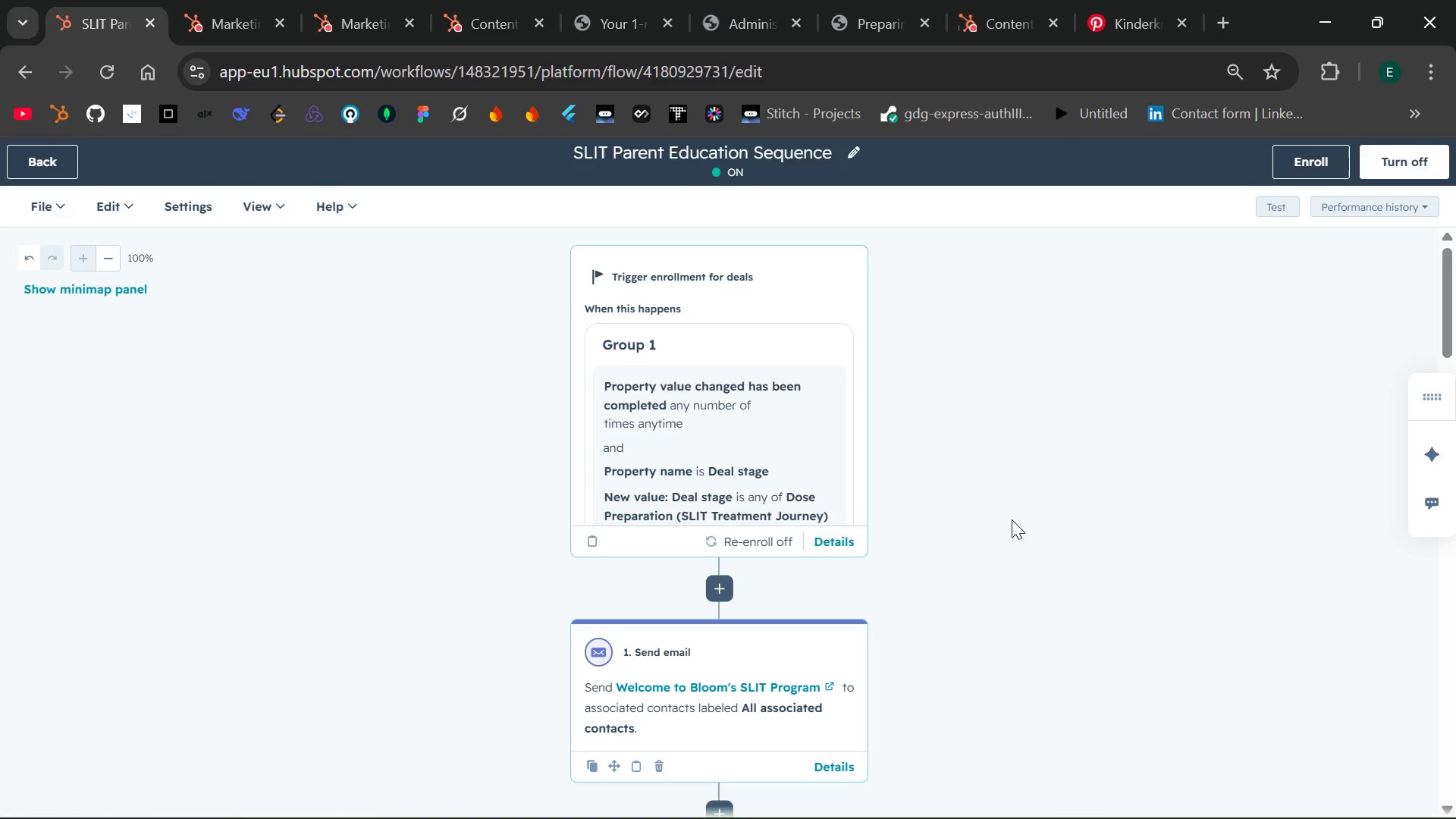 
wait(5.53)
 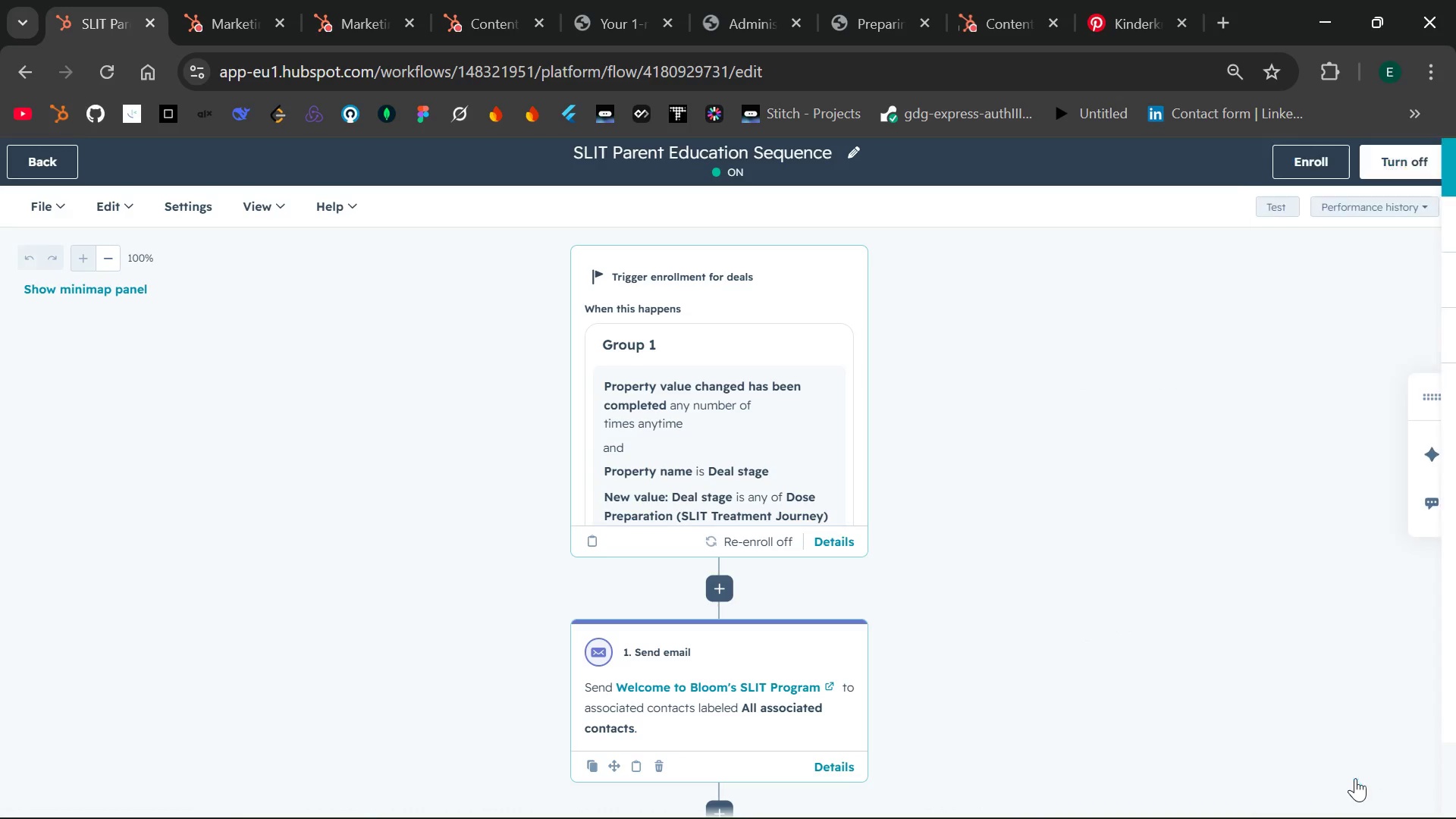 
key(PrintScreen)
 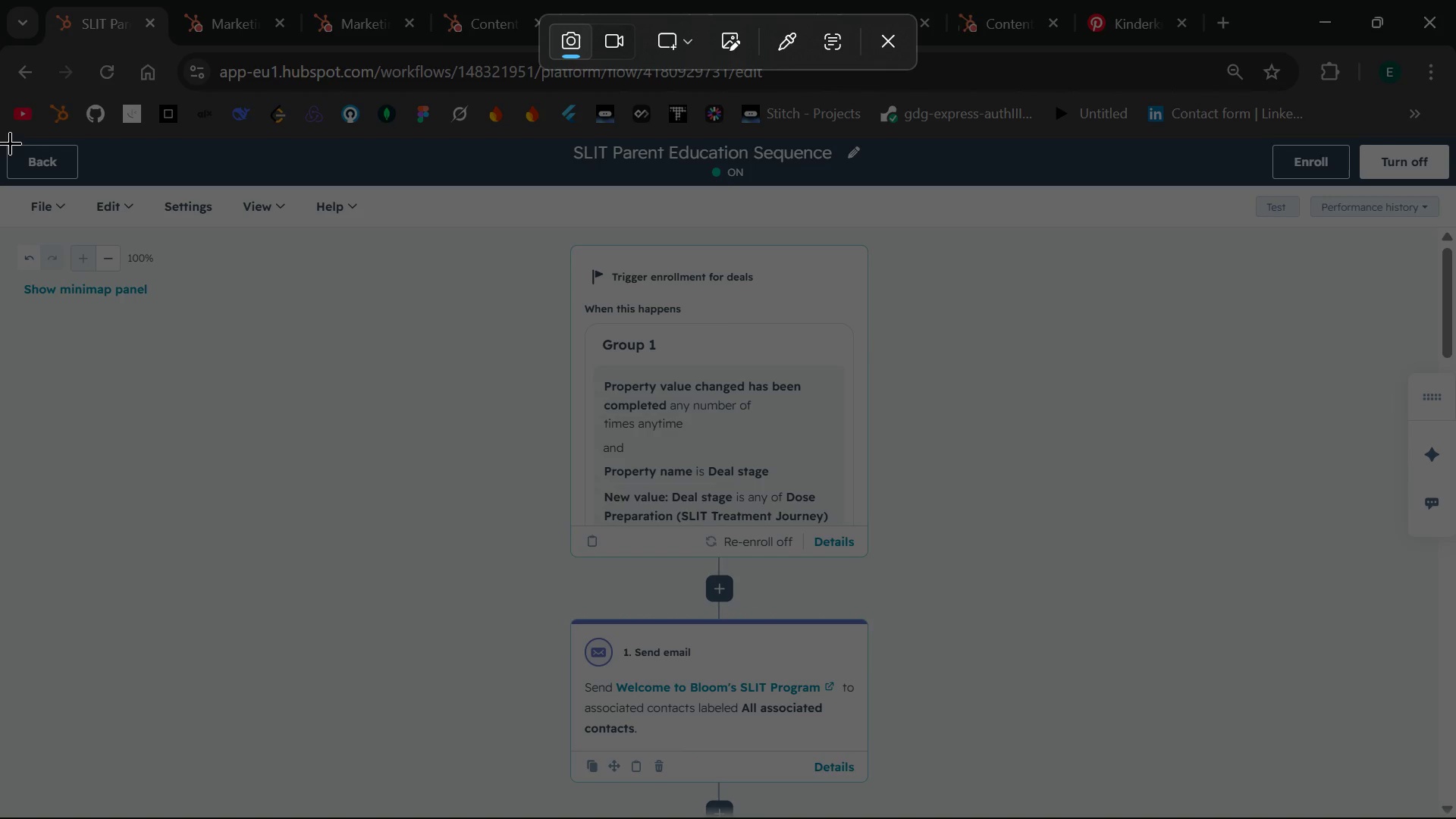 
left_click_drag(start_coordinate=[8, 143], to_coordinate=[1455, 818])
 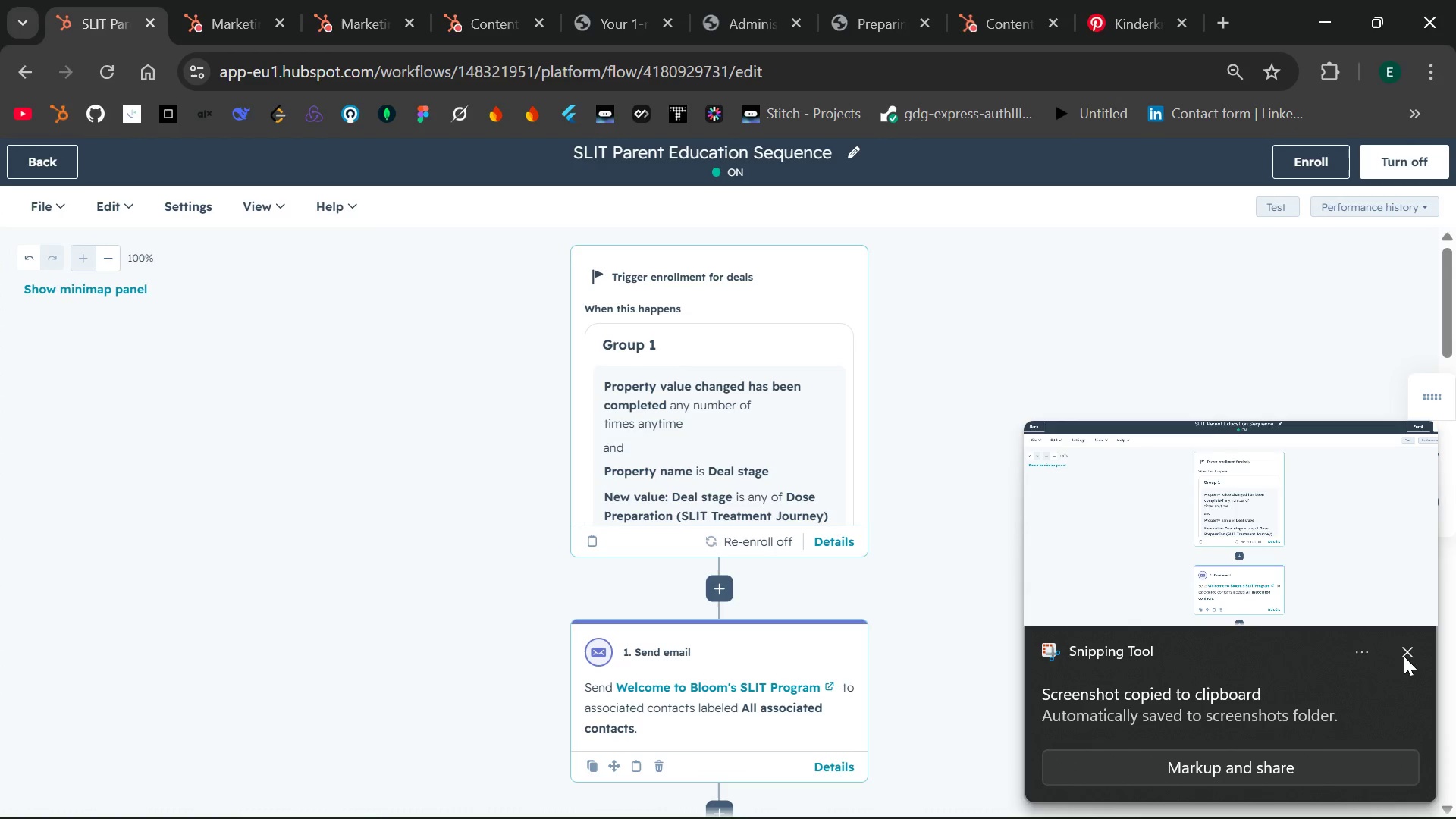 
left_click([1404, 654])
 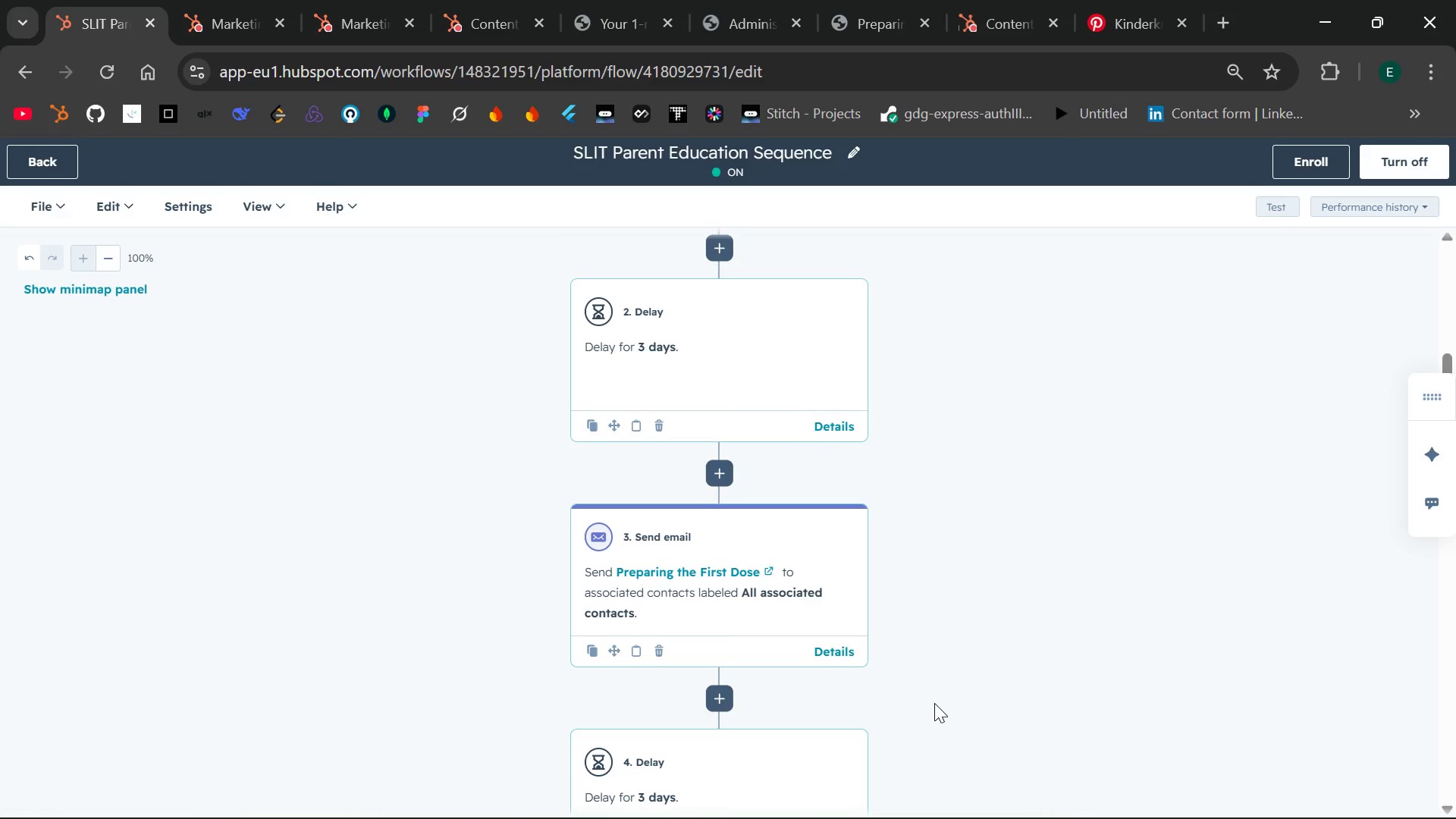 
wait(12.19)
 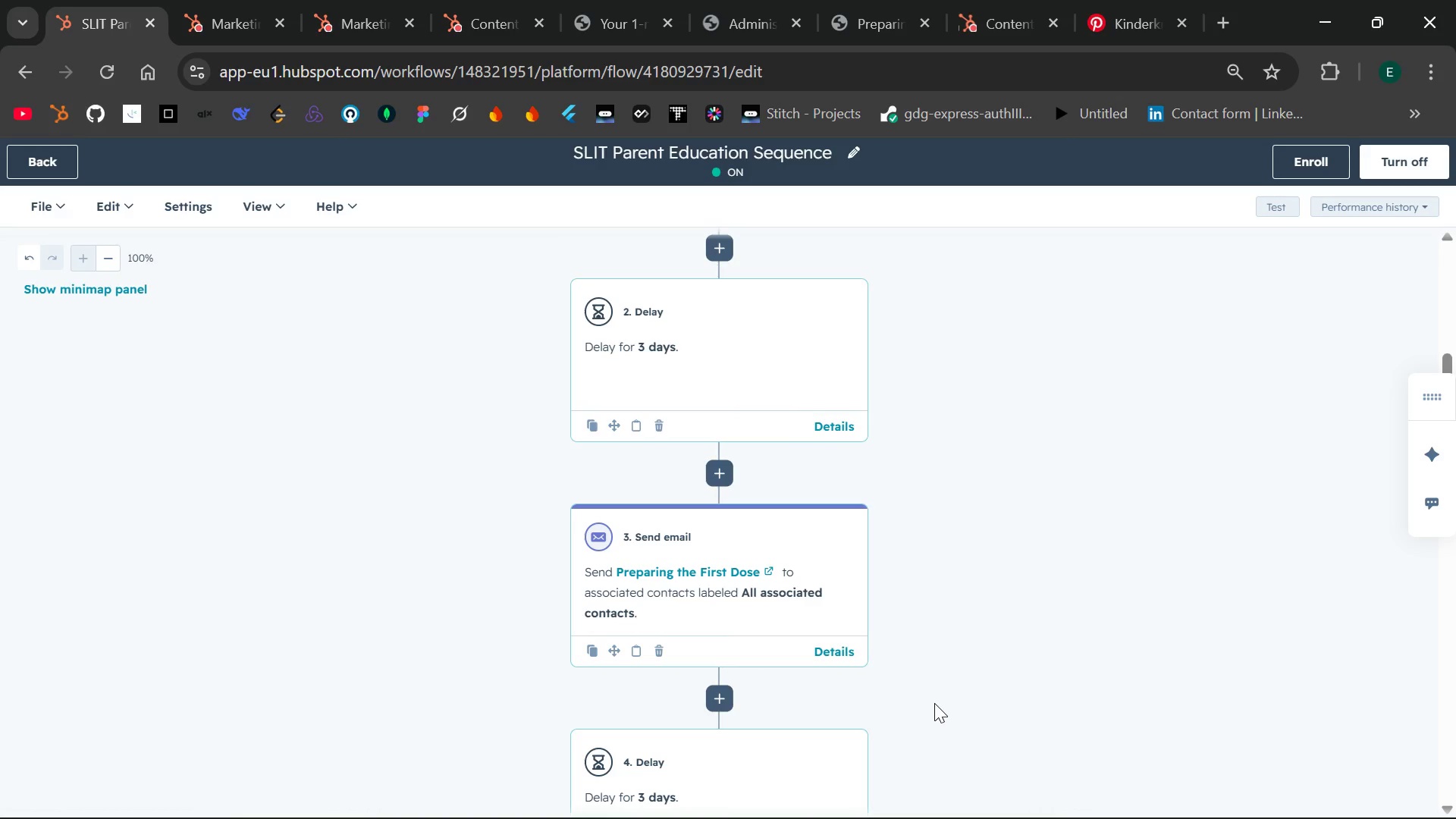 
key(PrintScreen)
 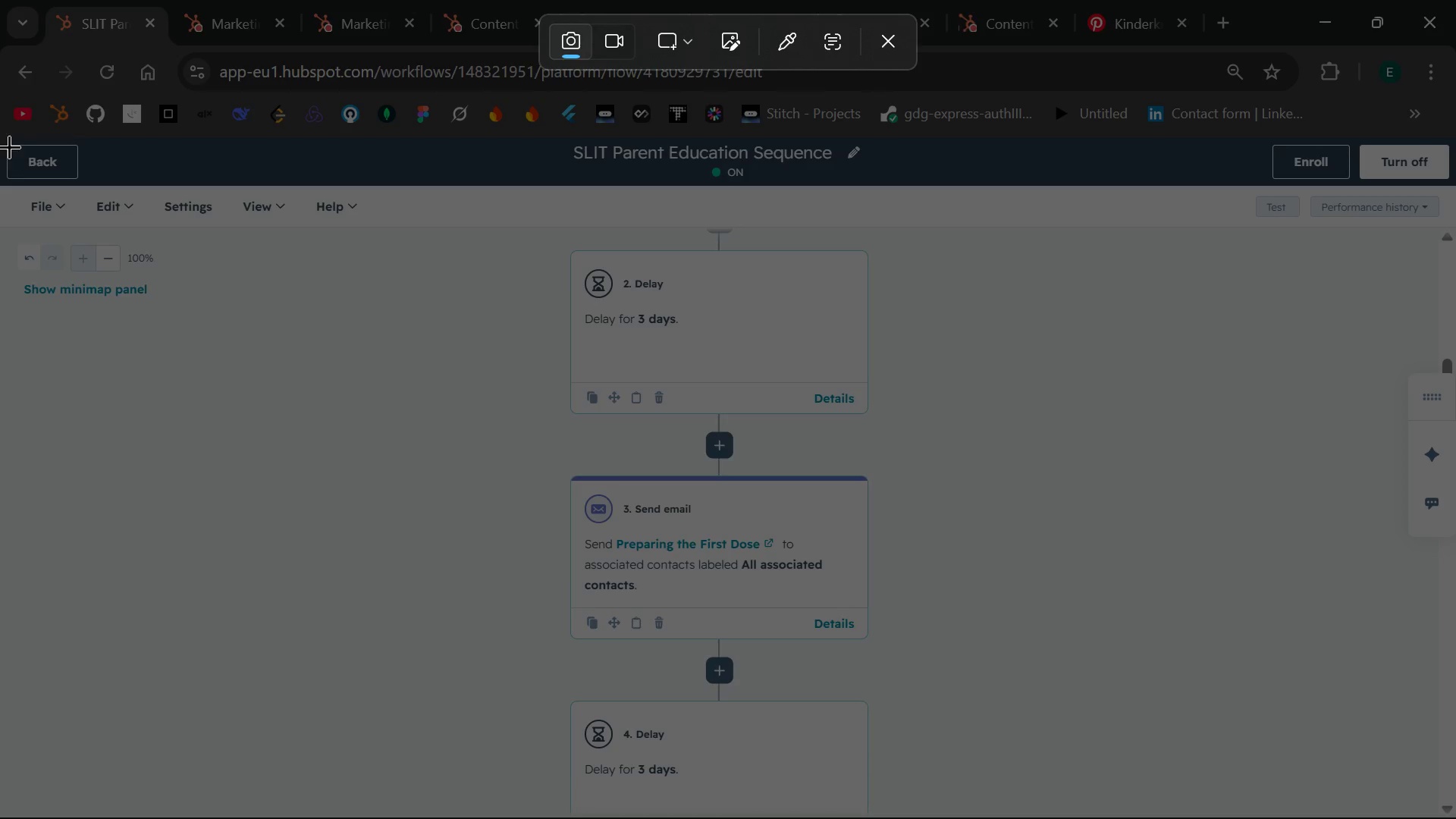 
left_click_drag(start_coordinate=[2, 142], to_coordinate=[1455, 818])
 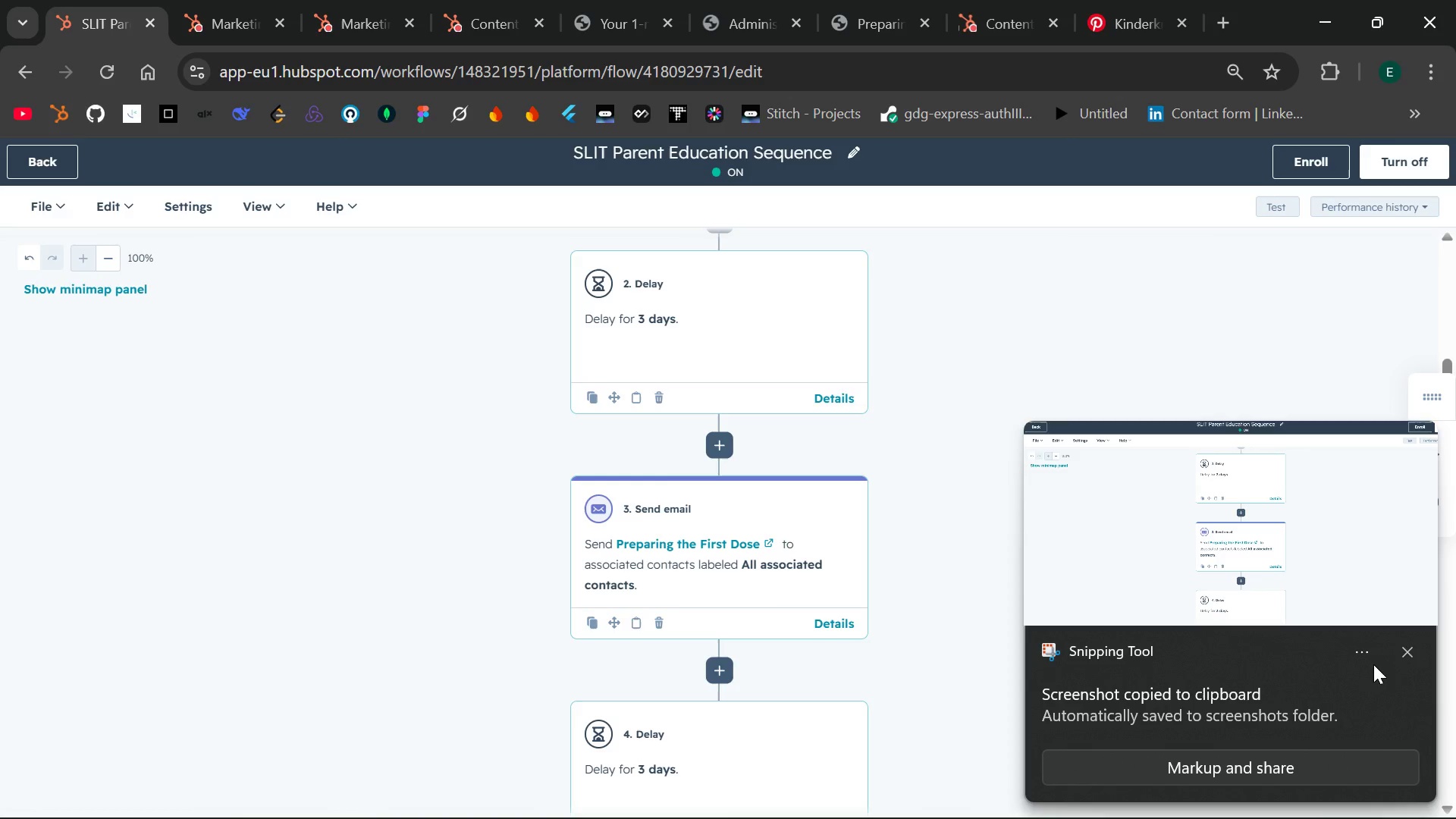 
left_click([1404, 659])
 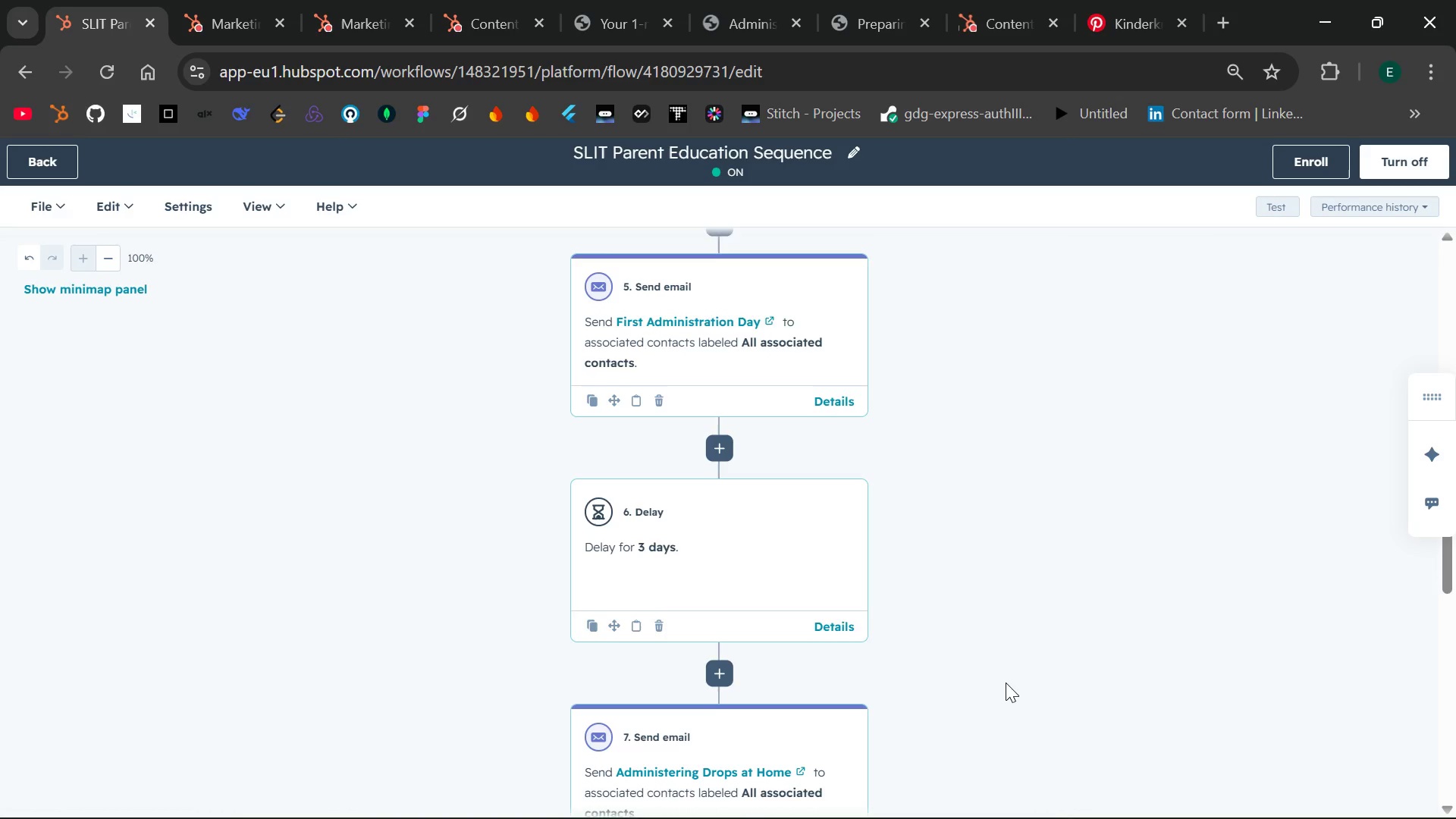 
wait(36.73)
 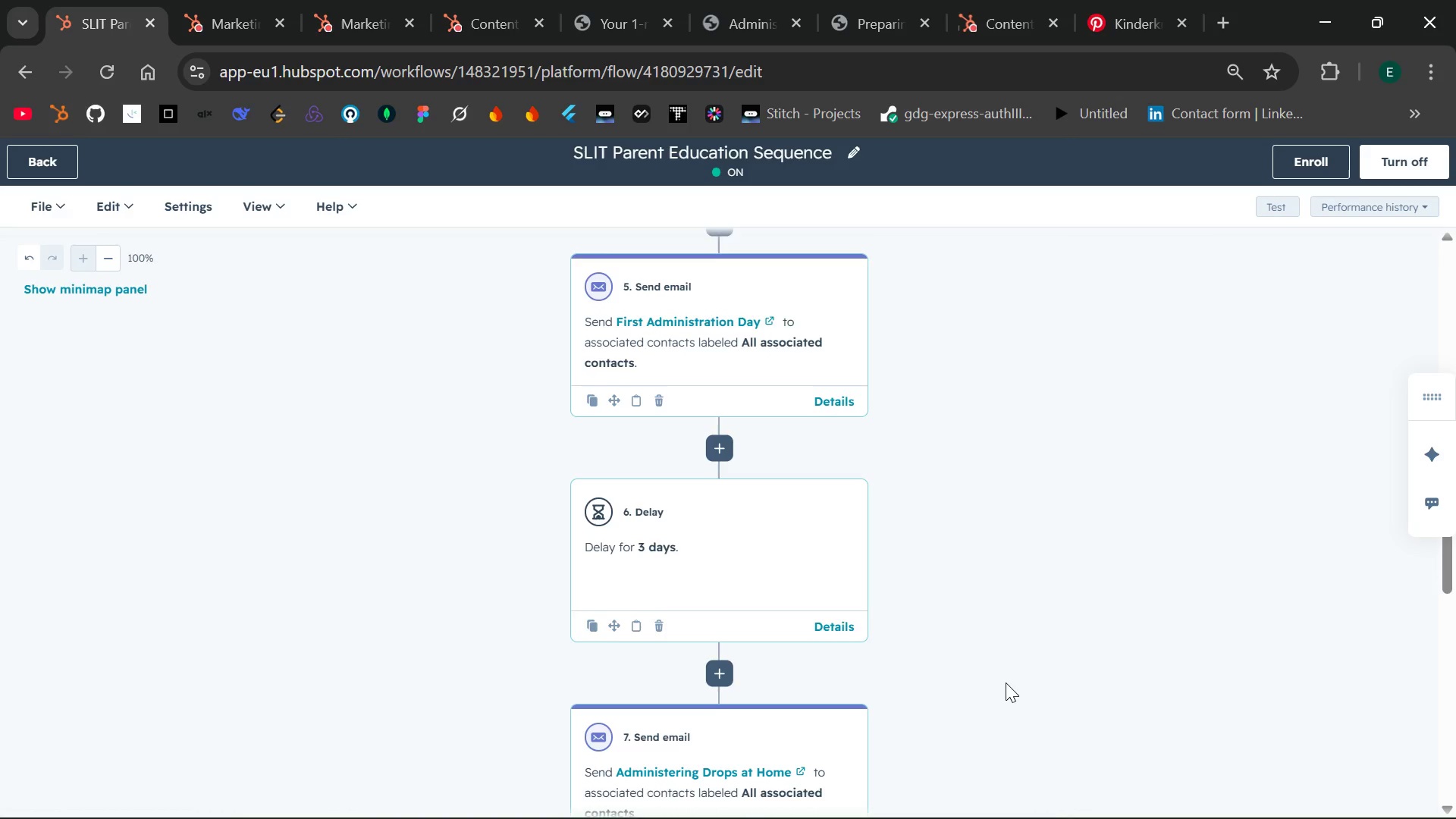 
key(PrintScreen)
 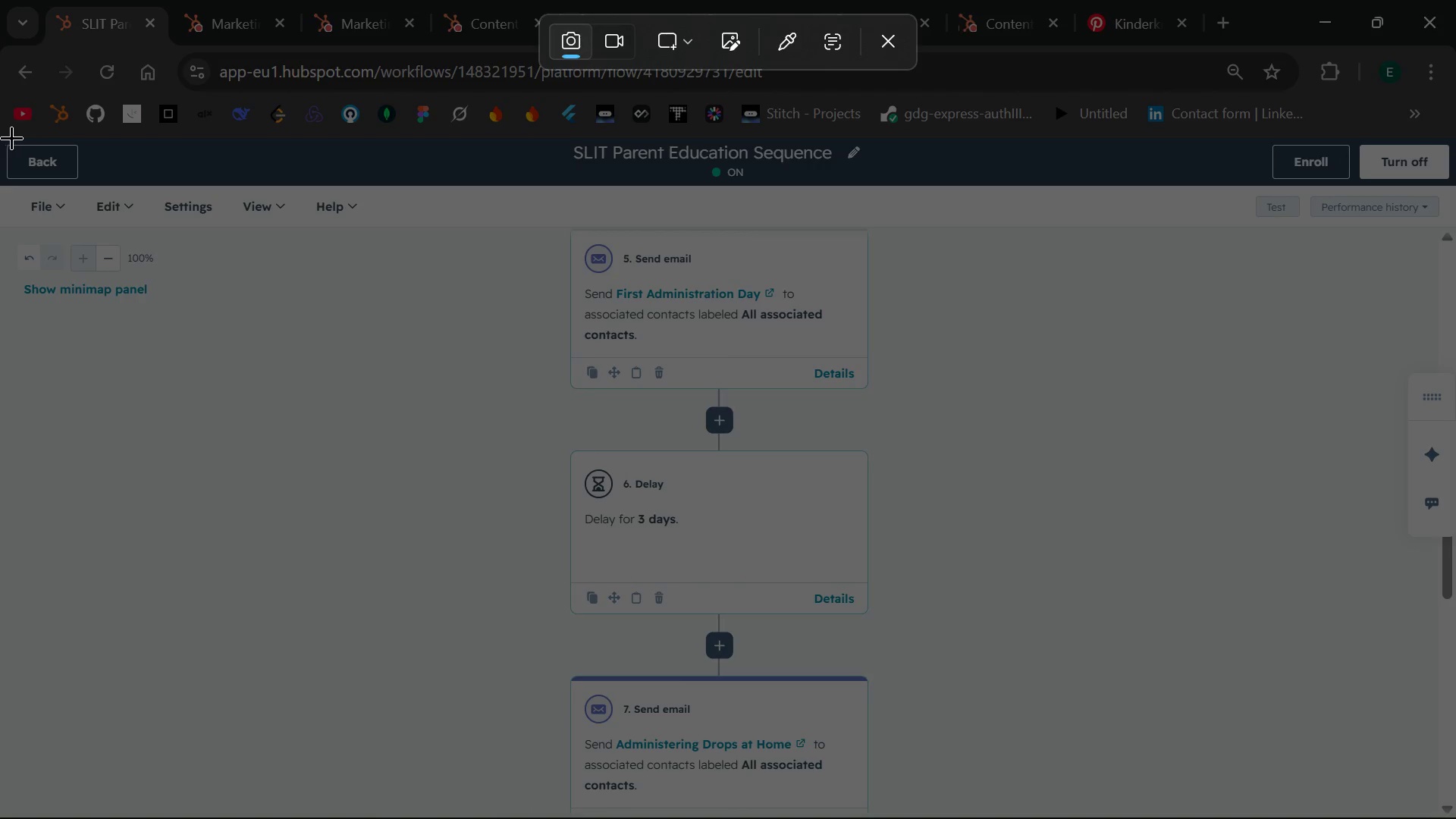 
left_click_drag(start_coordinate=[3, 137], to_coordinate=[1455, 814])
 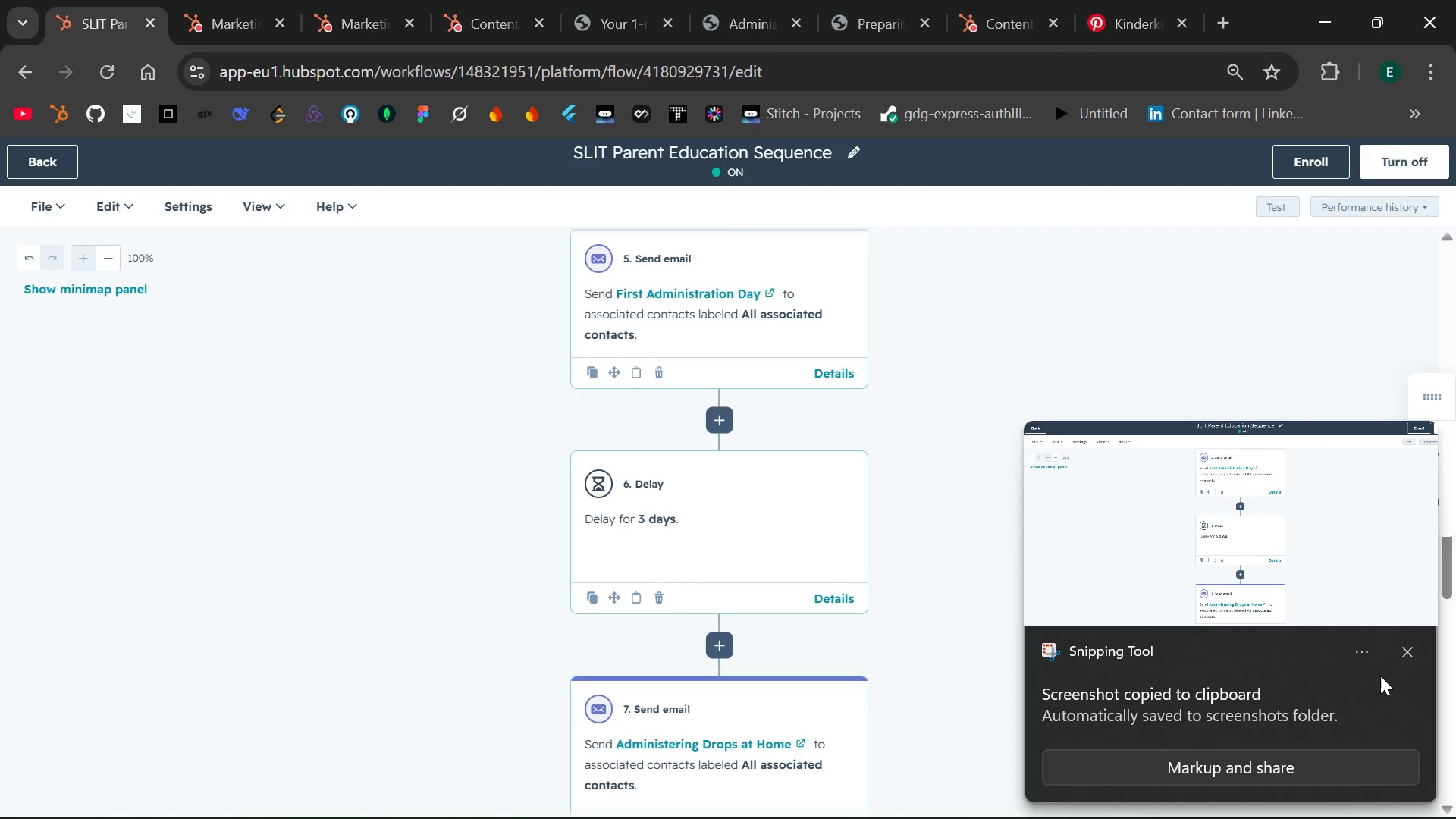 
left_click([1405, 653])
 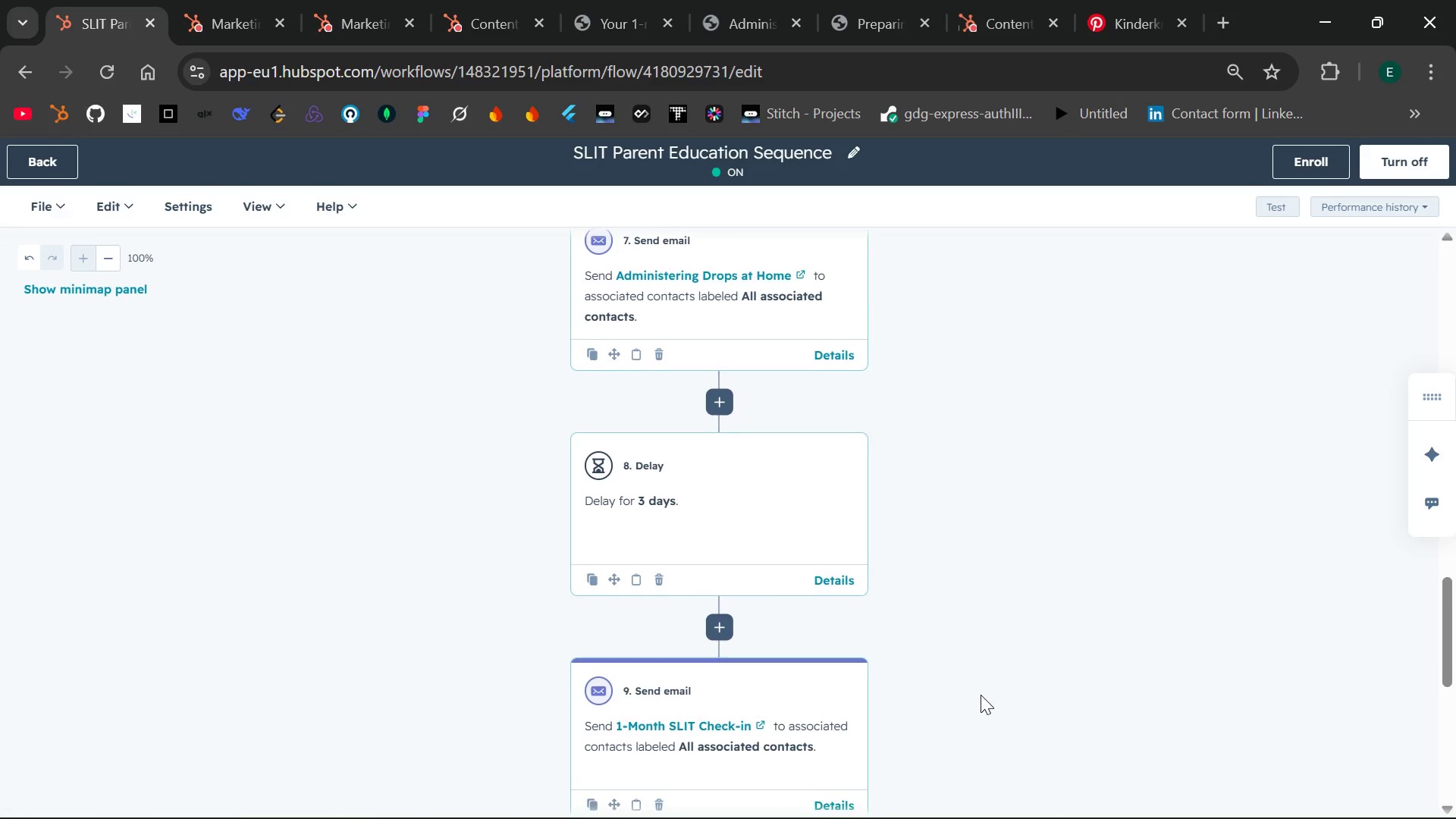 
wait(20.61)
 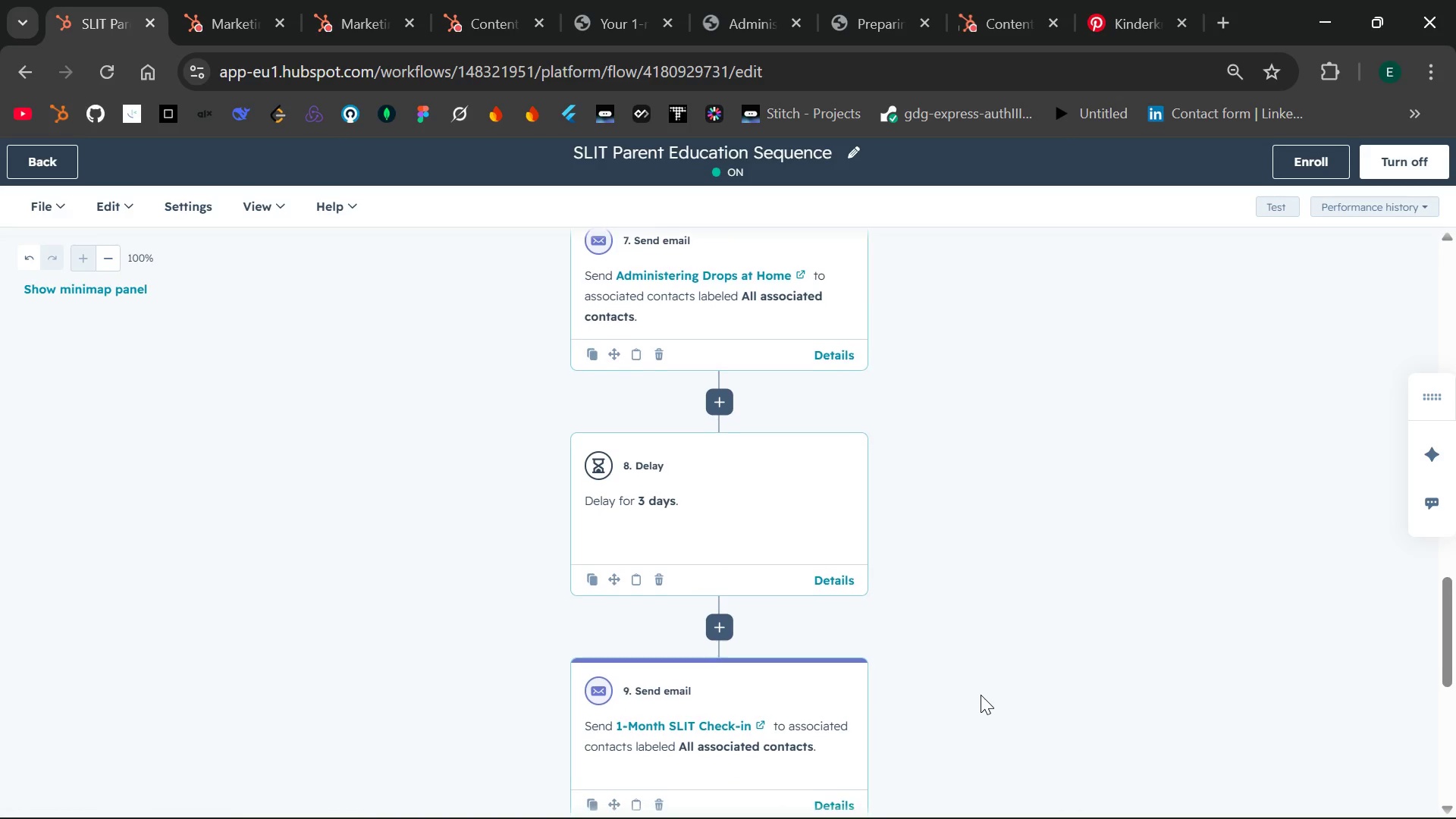 
key(PrintScreen)
 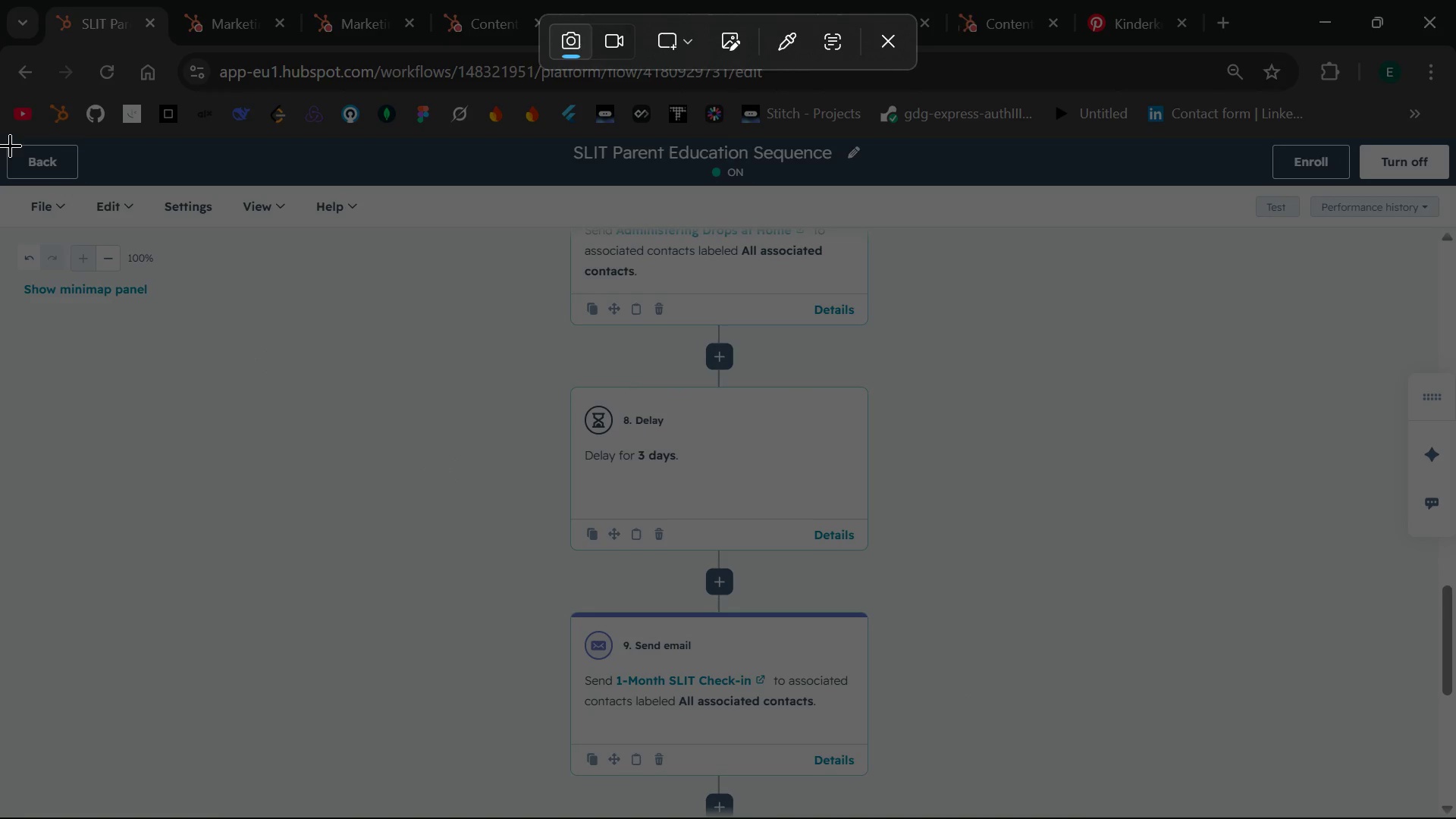 
left_click_drag(start_coordinate=[9, 144], to_coordinate=[1455, 818])
 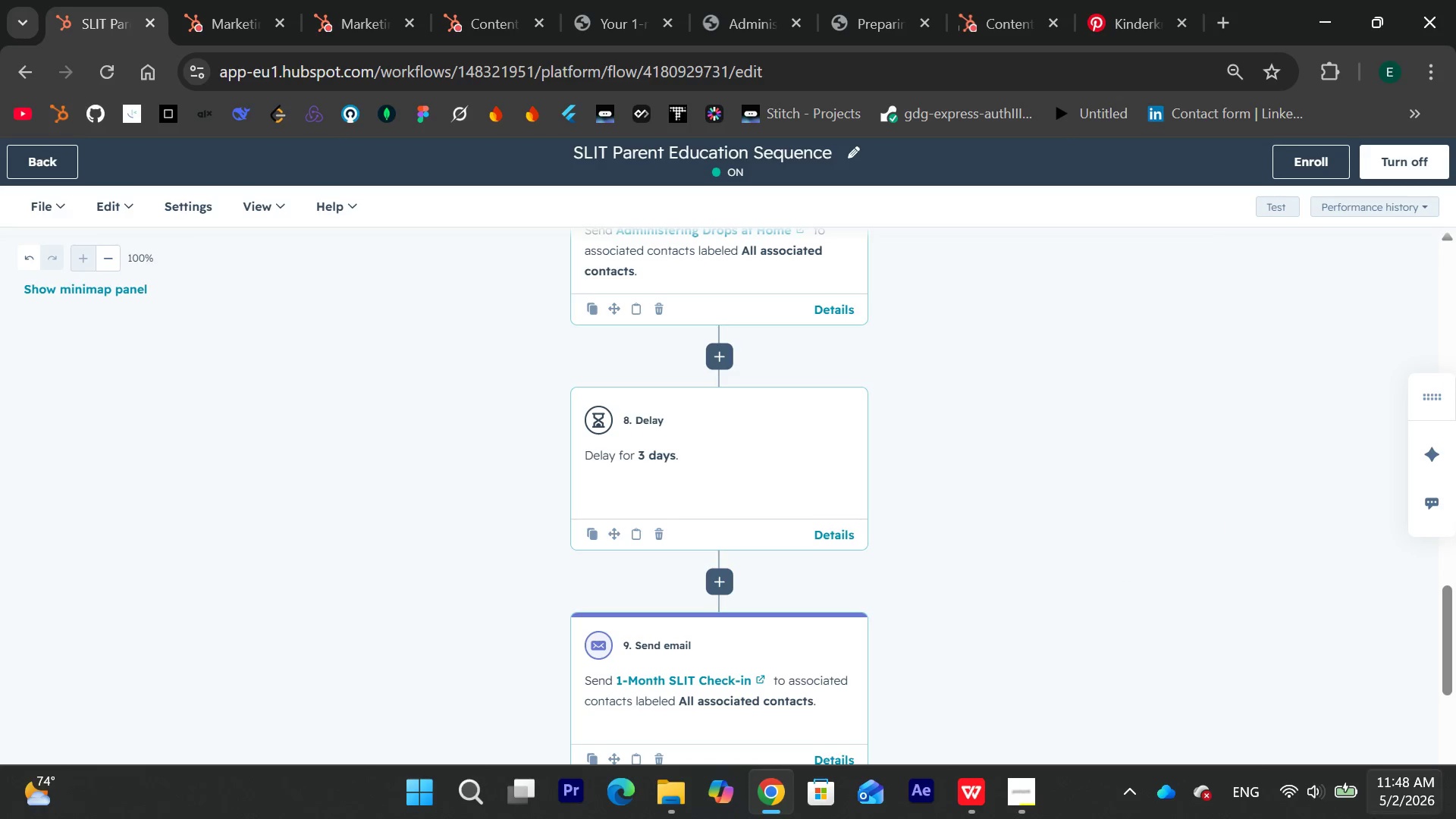 
wait(12.69)
 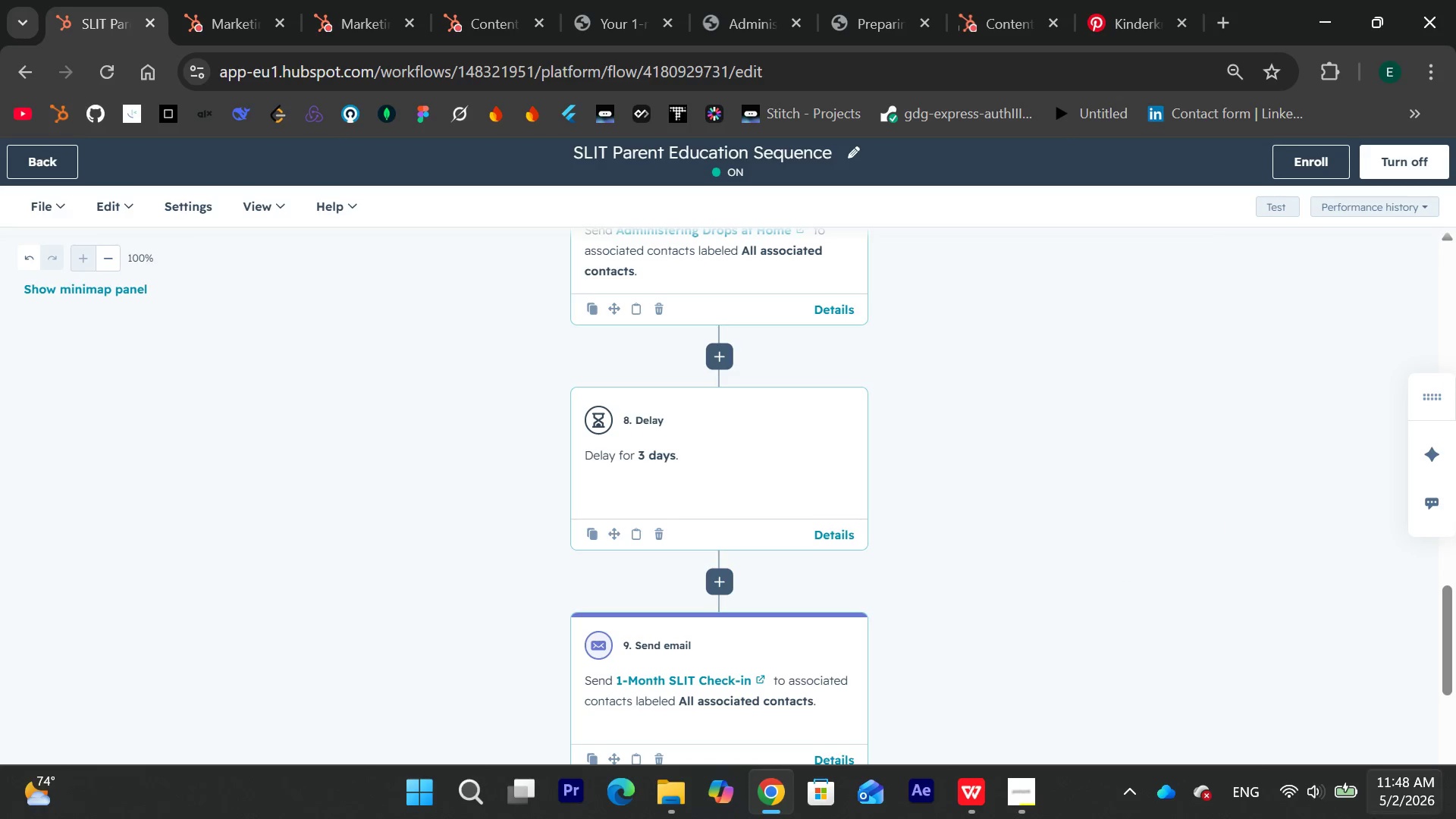 
left_click([47, 161])
 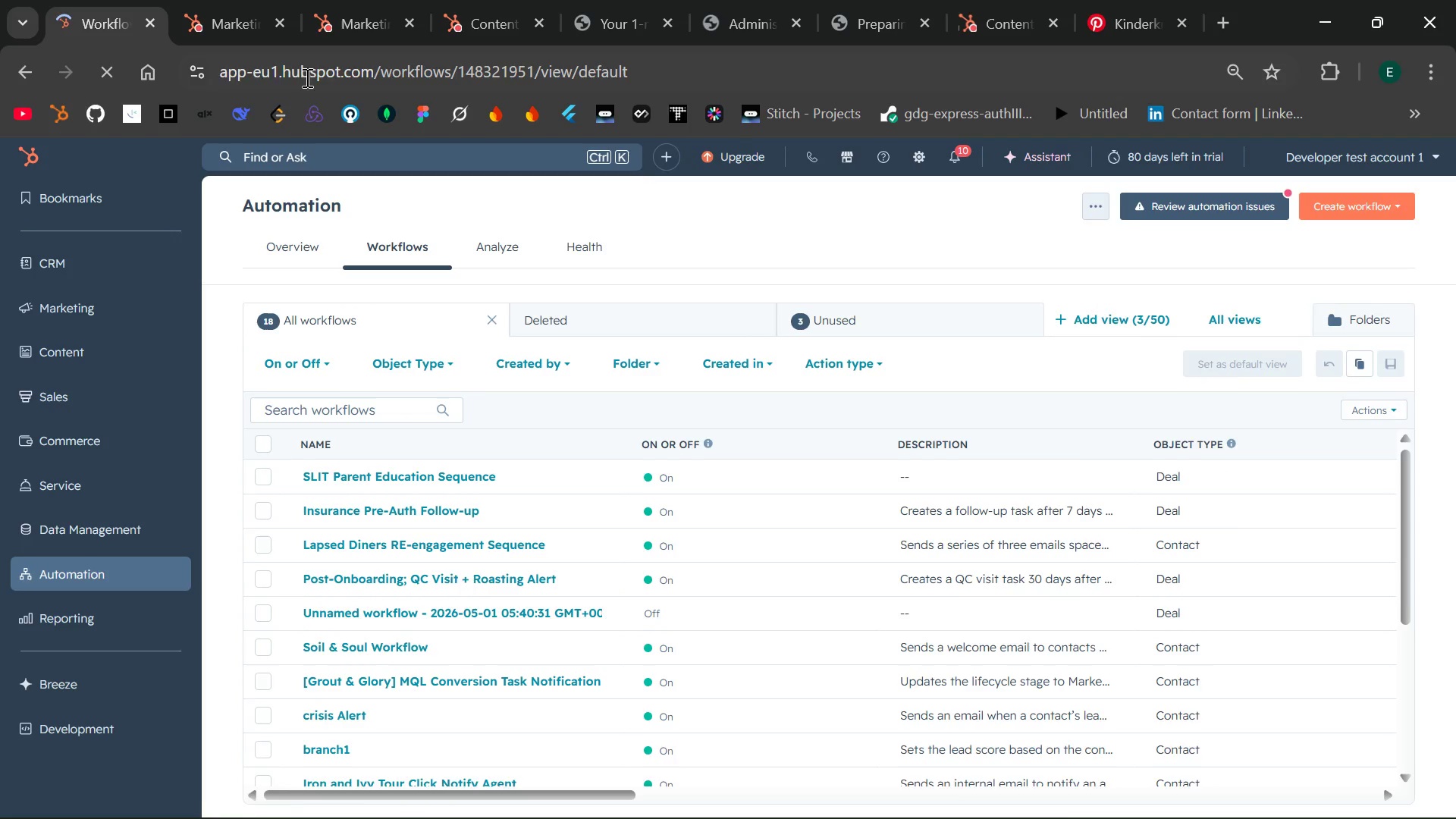 
wait(6.97)
 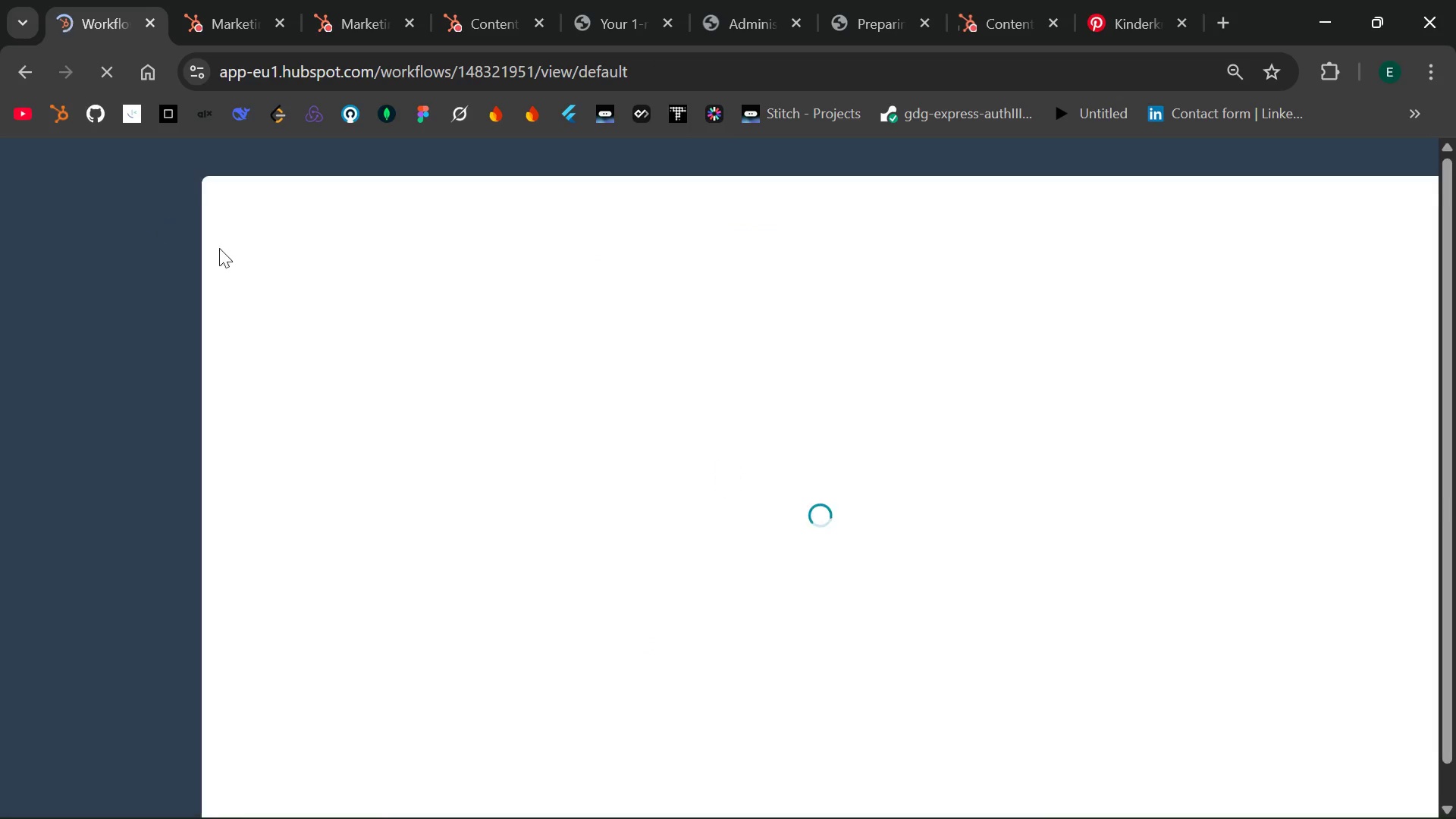 
left_click([279, 26])
 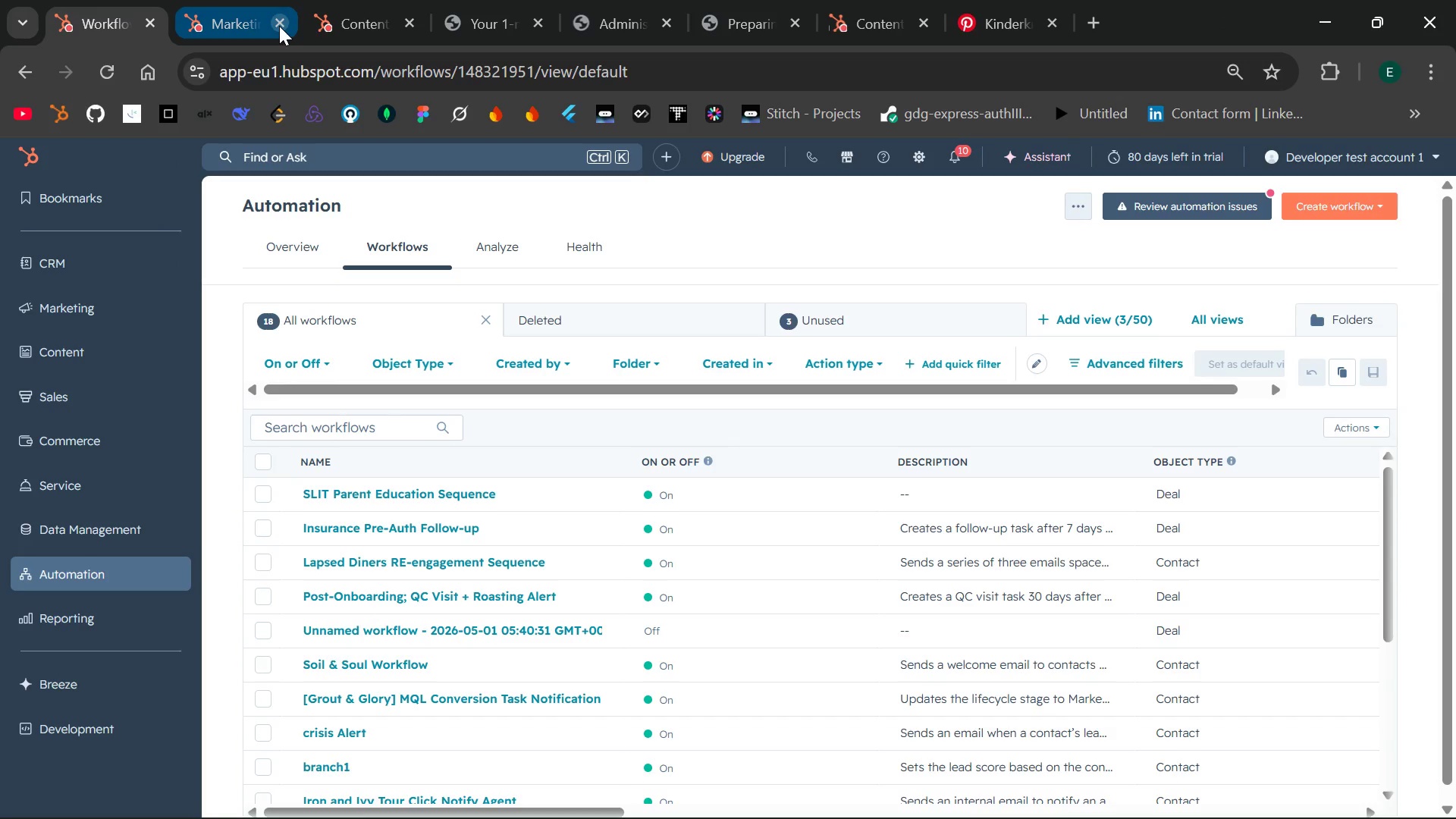 
left_click([279, 26])
 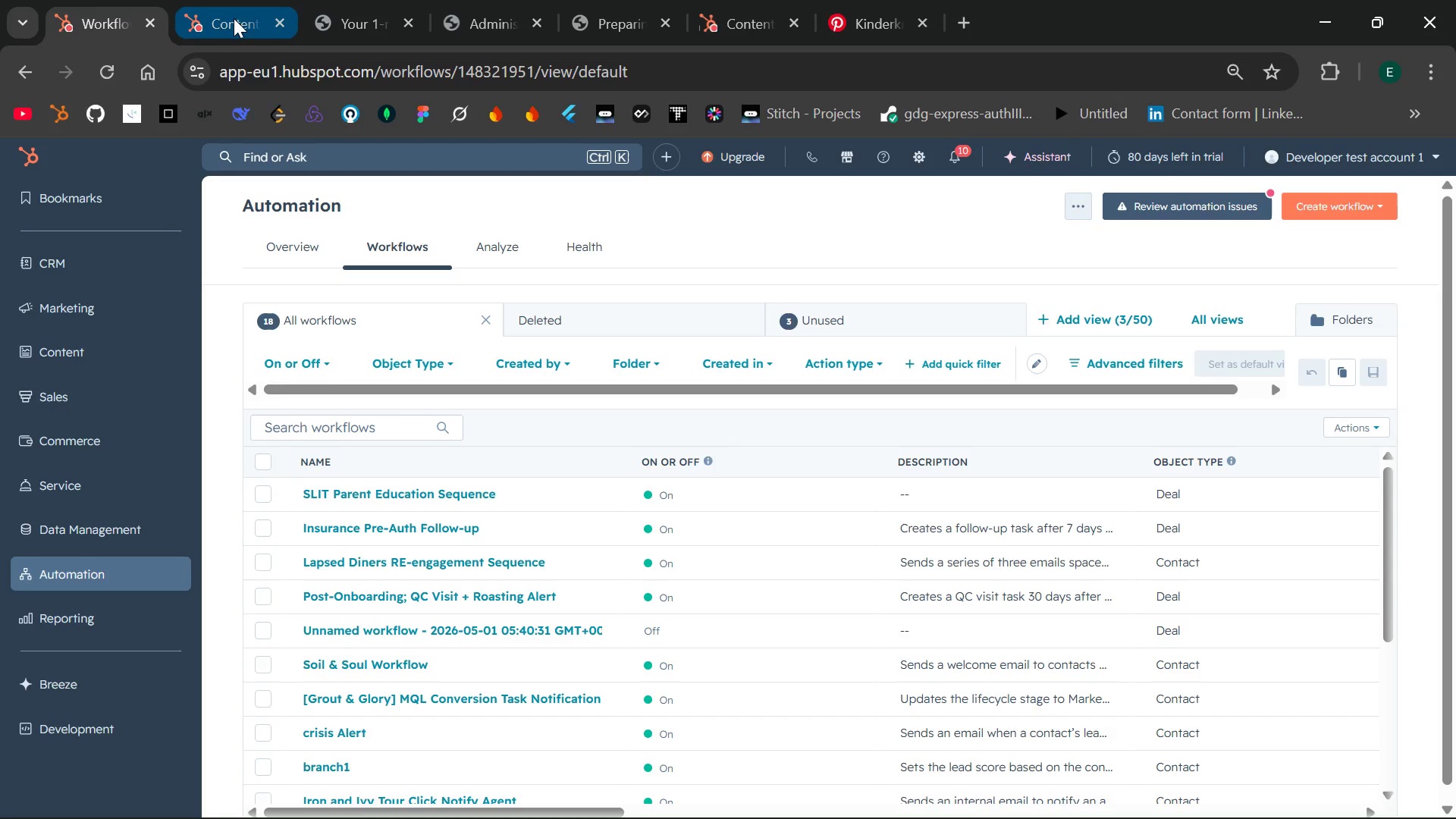 
left_click([223, 15])
 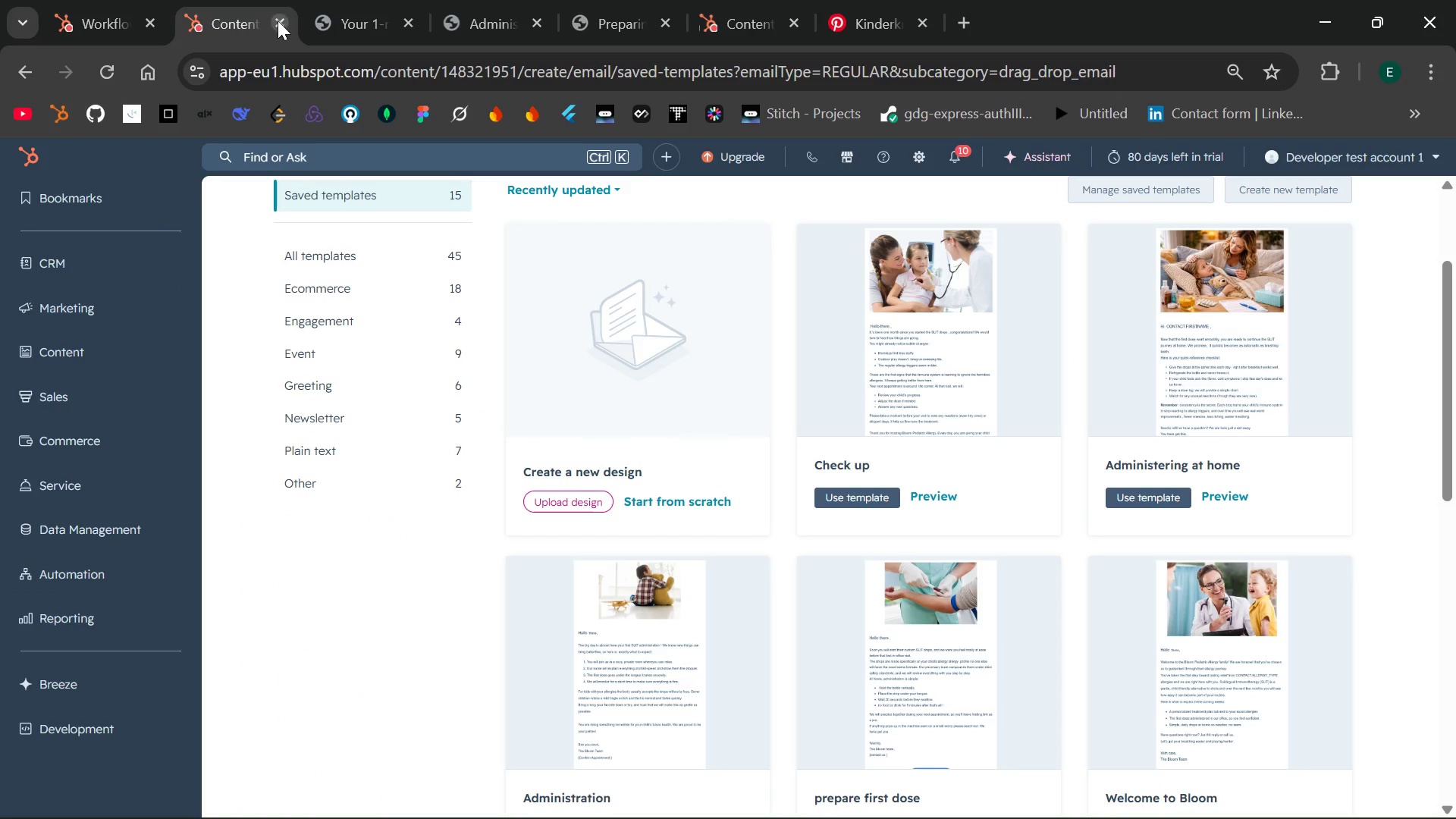 
left_click([279, 20])
 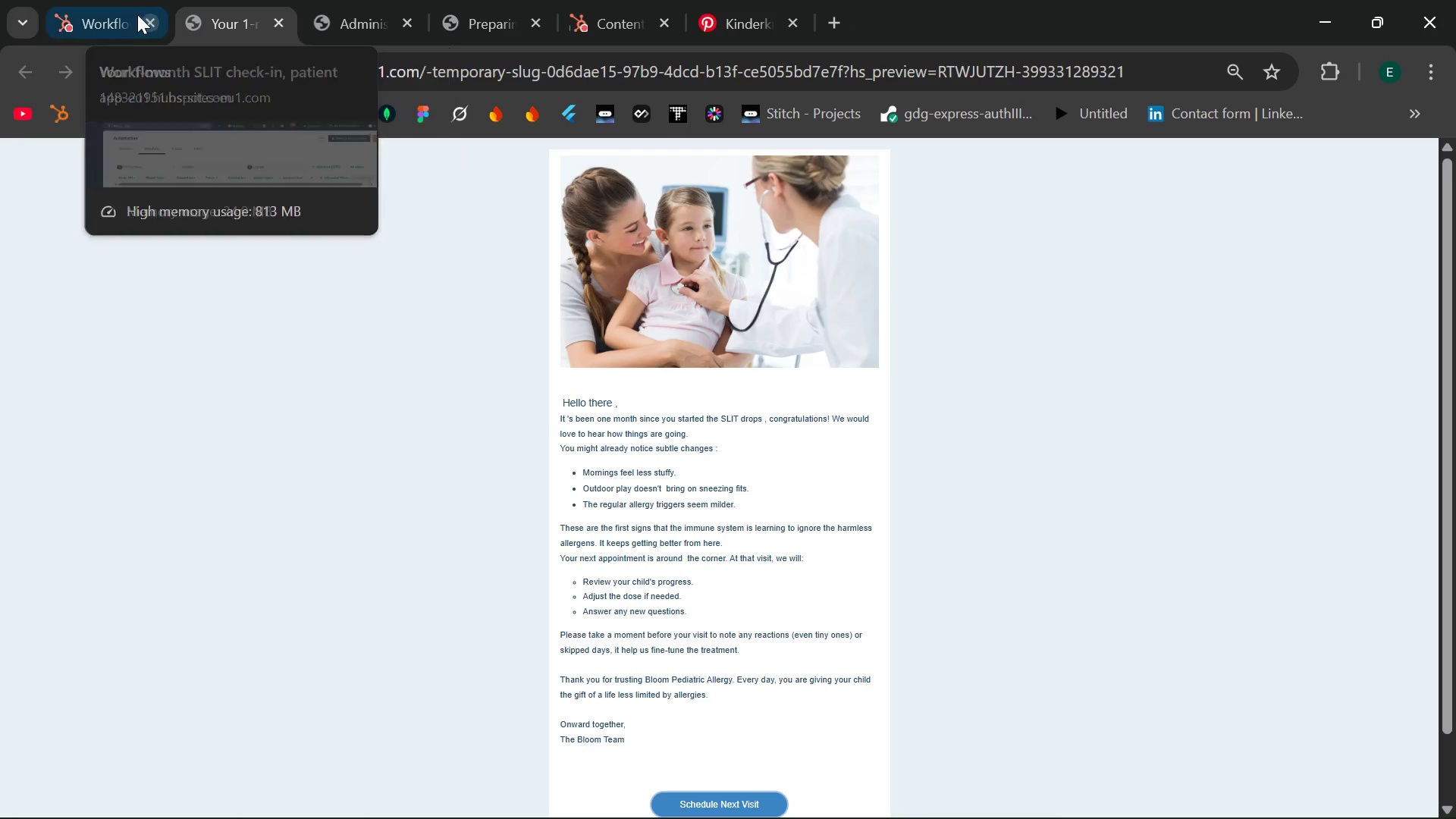 
left_click([109, 10])